 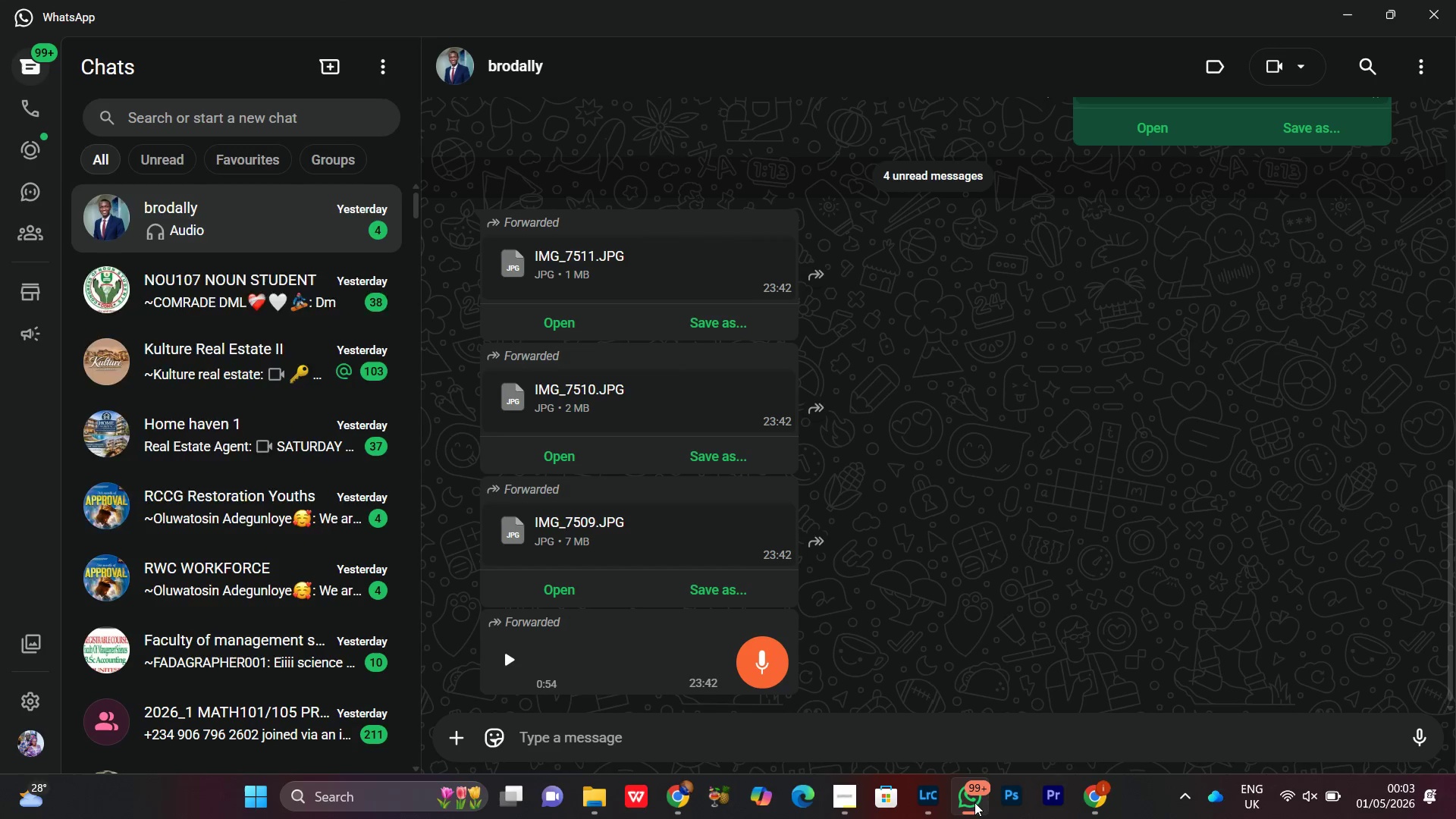 
left_click([971, 802])
 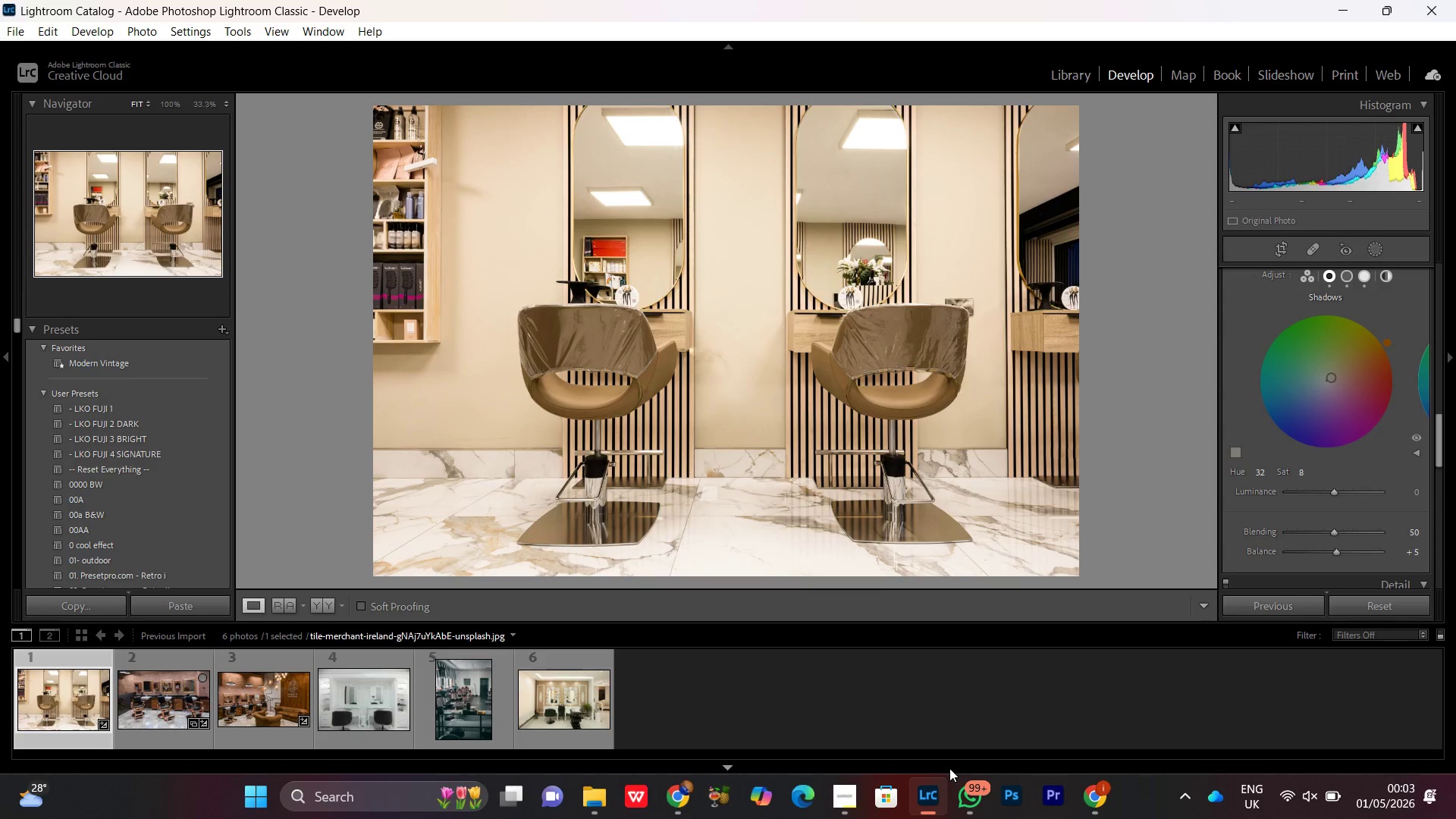 
hold_key(key=VolumeUp, duration=0.45)
 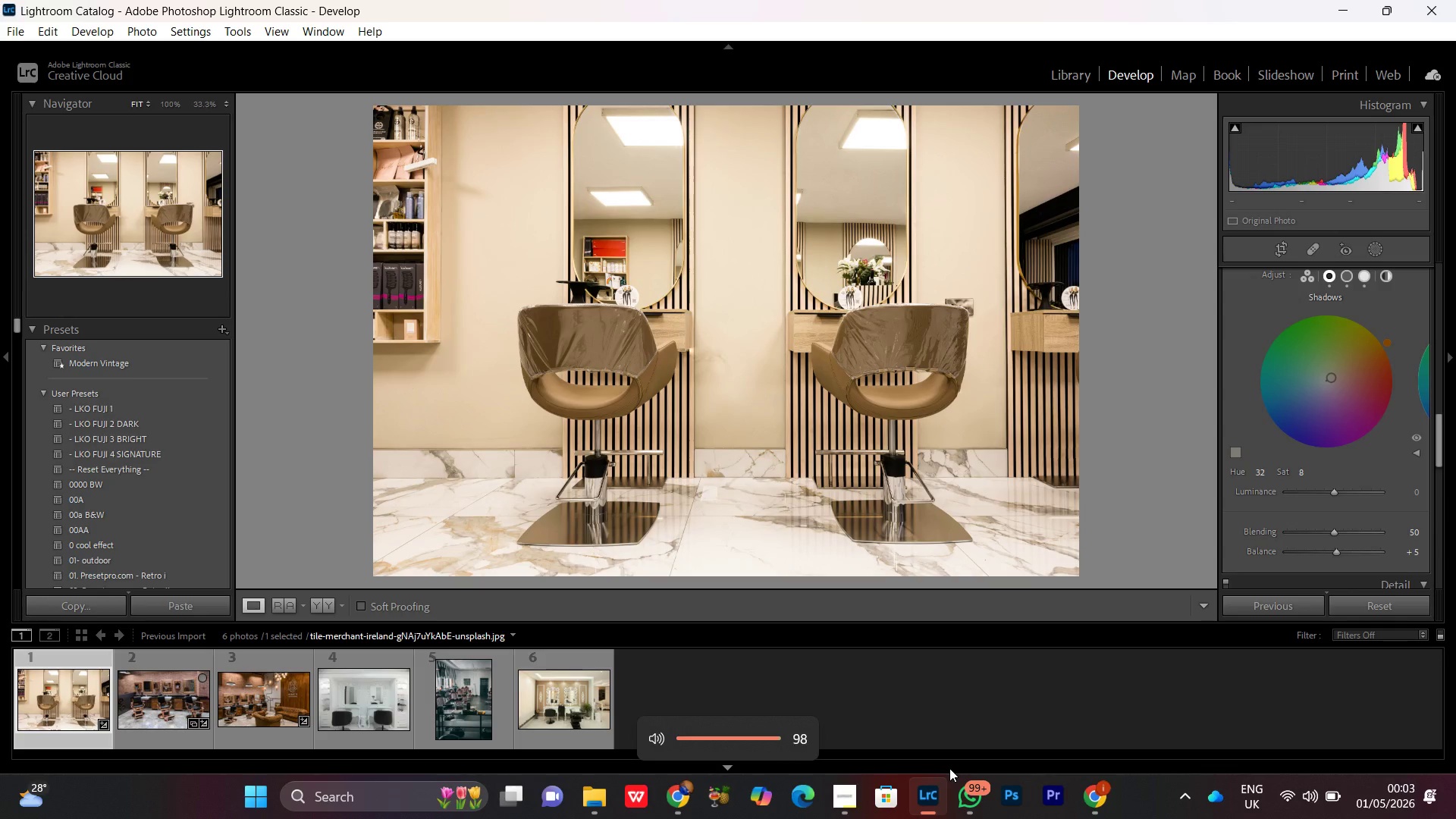 
key(VolumeDown)
 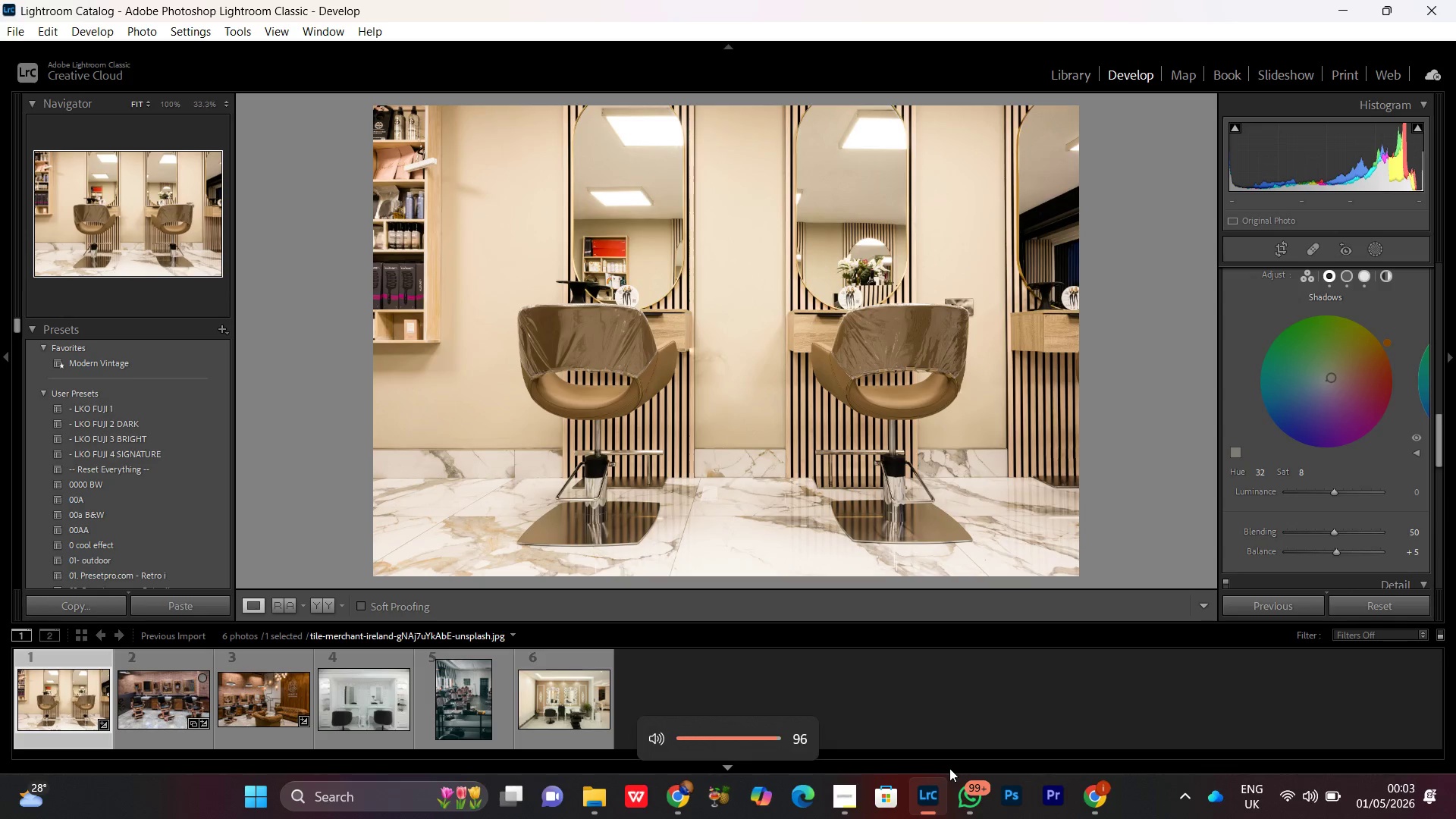 
key(VolumeDown)
 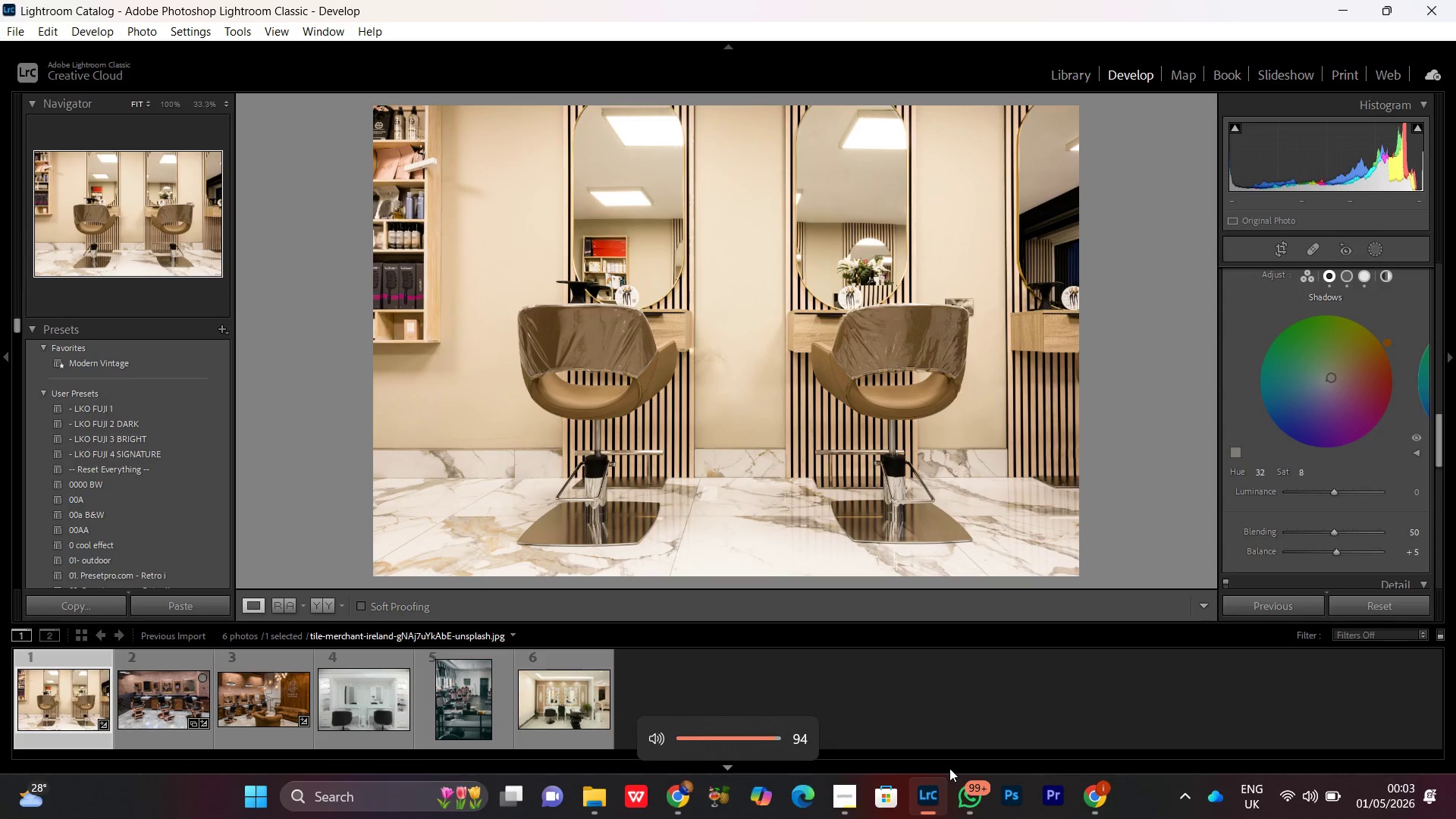 
key(VolumeDown)
 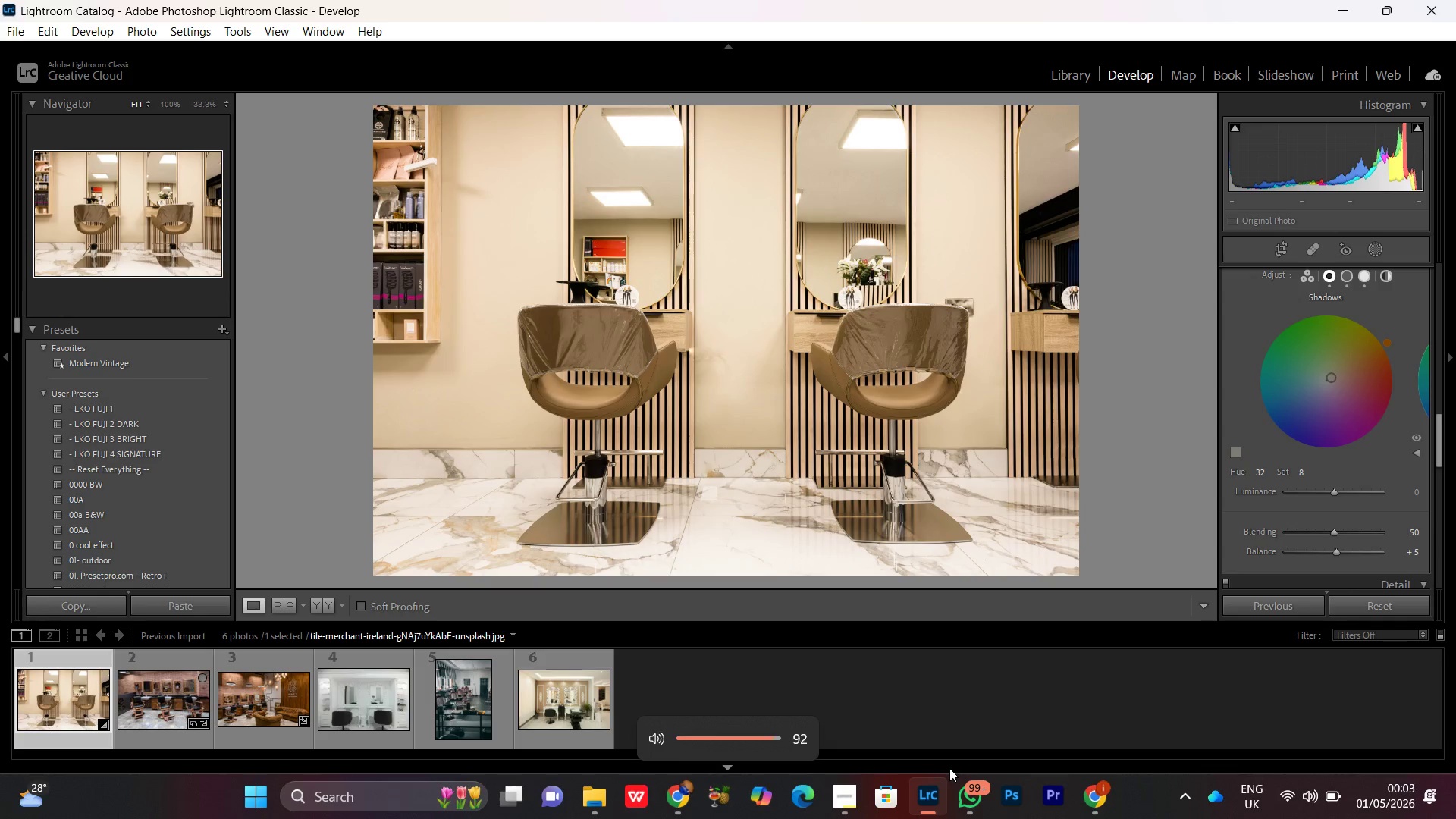 
key(VolumeDown)
 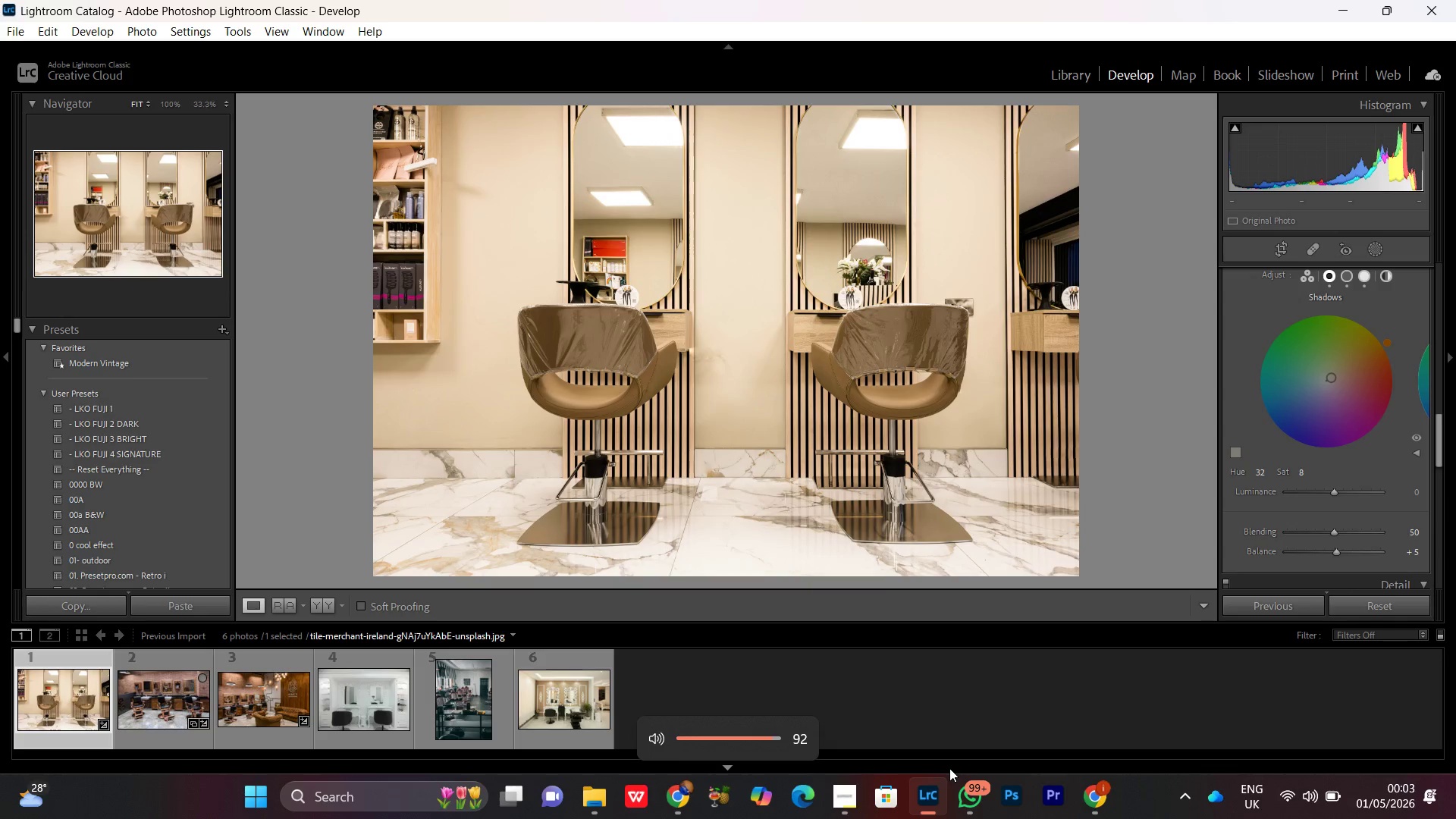 
key(VolumeDown)
 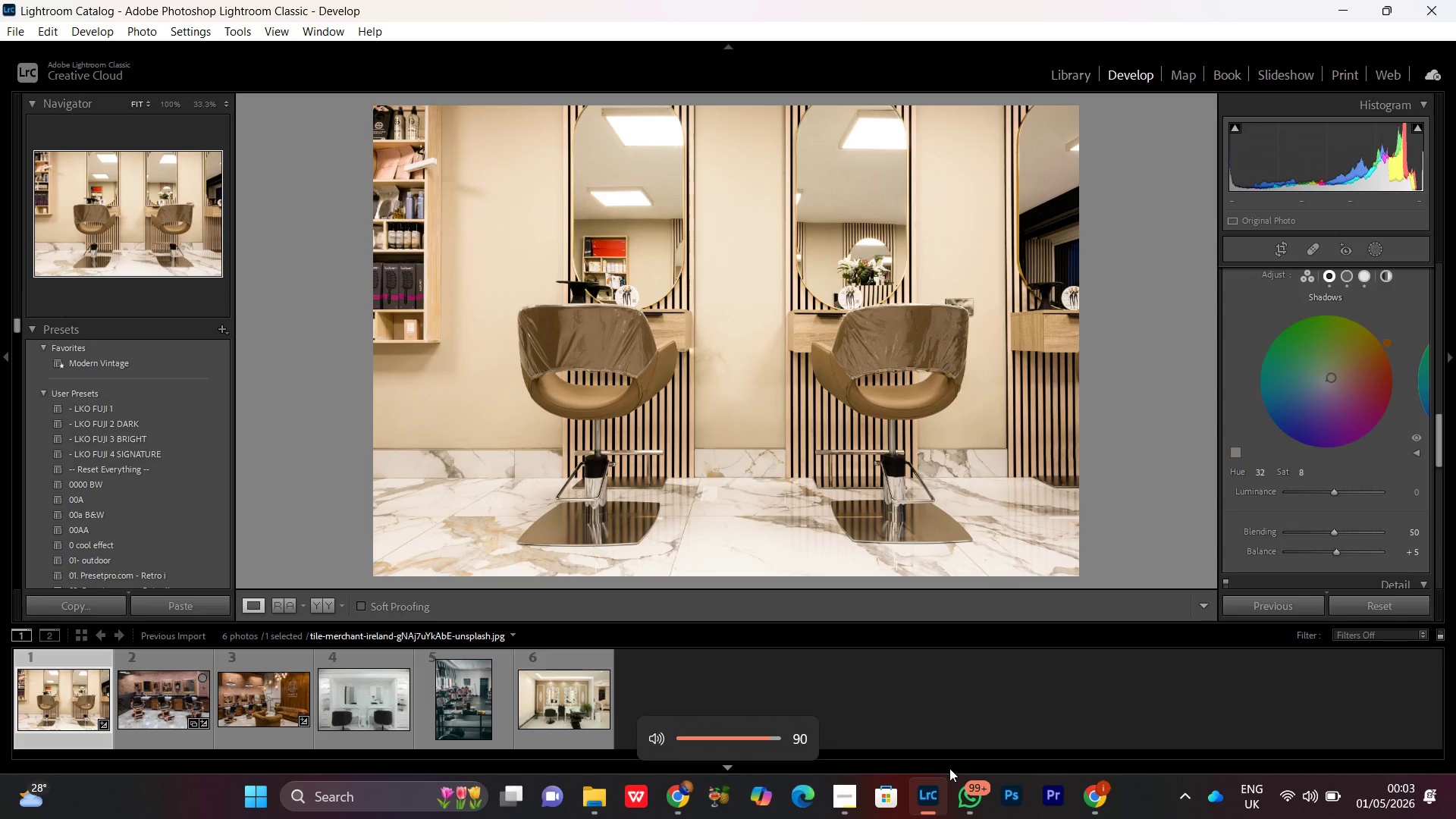 
key(VolumeDown)
 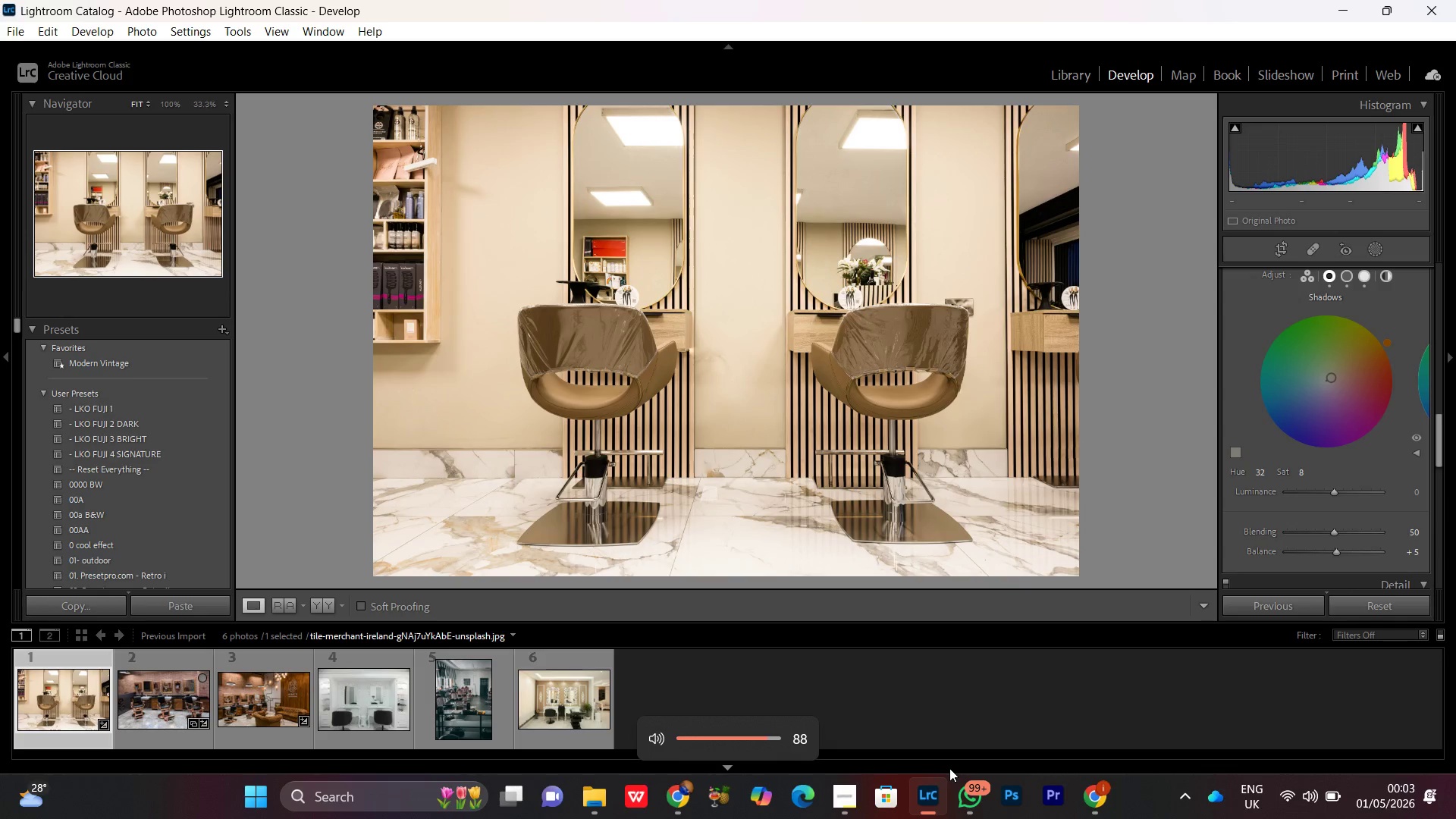 
key(VolumeDown)
 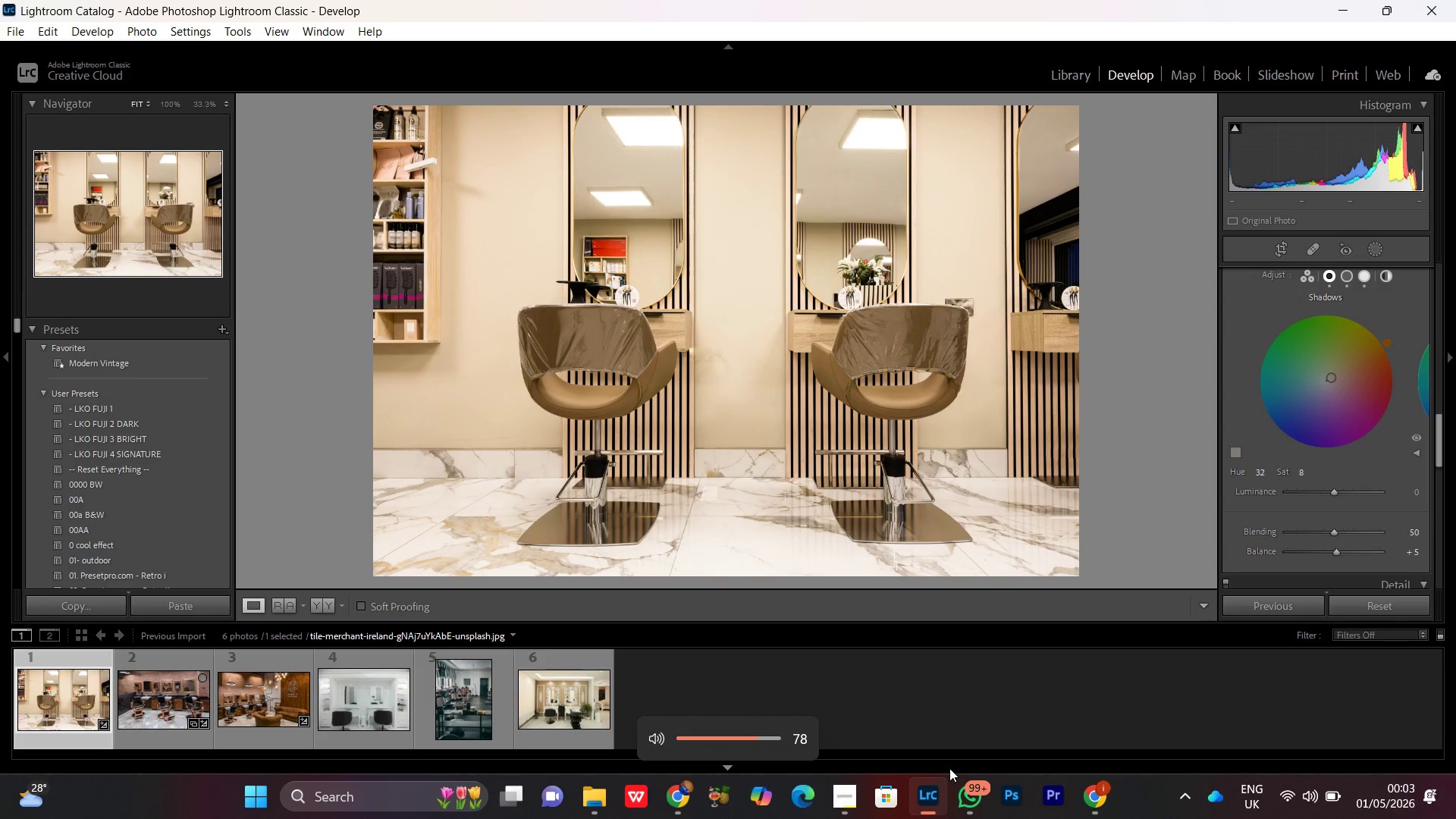 
key(VolumeDown)
 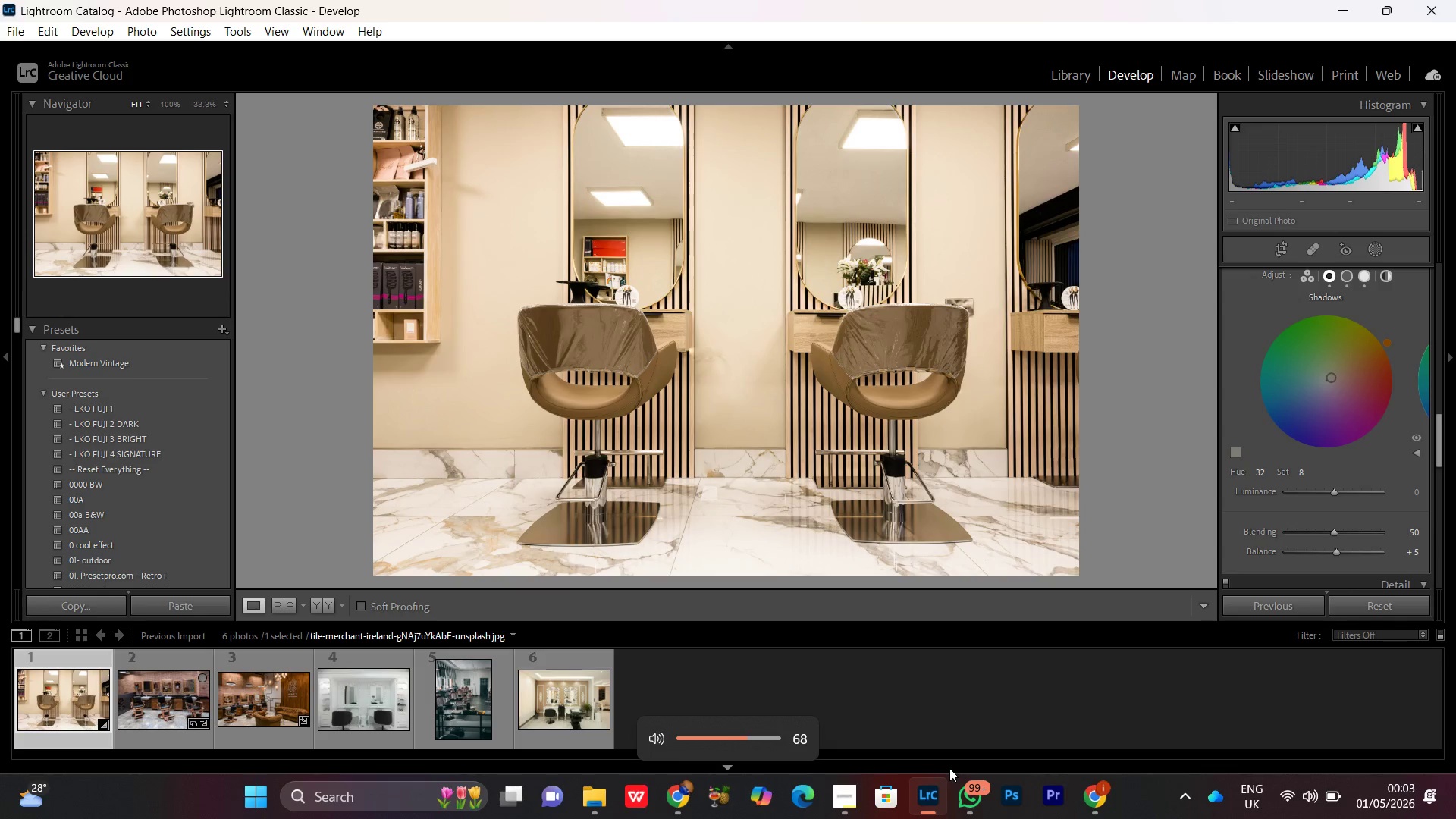 
key(VolumeDown)
 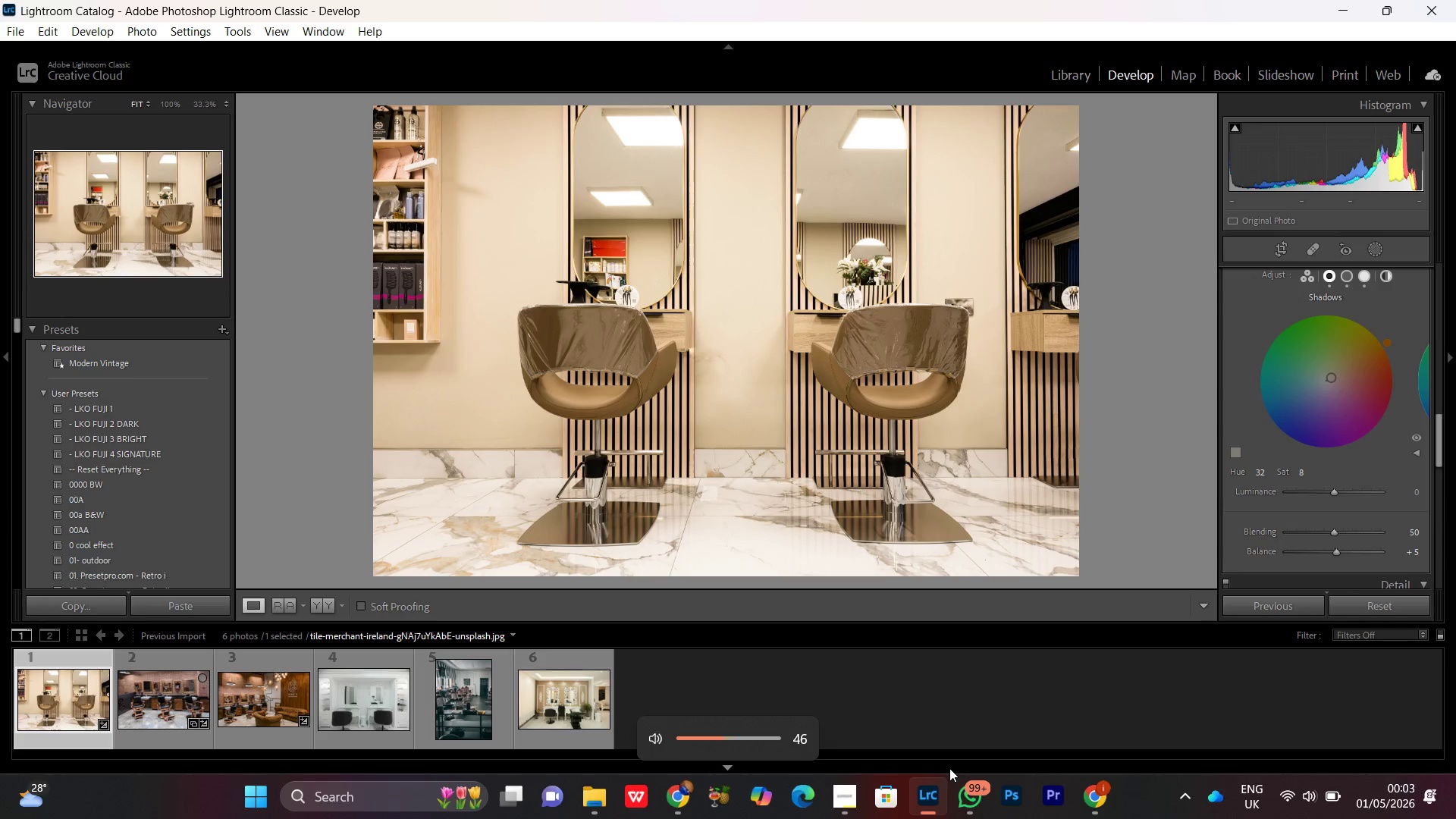 
key(VolumeDown)
 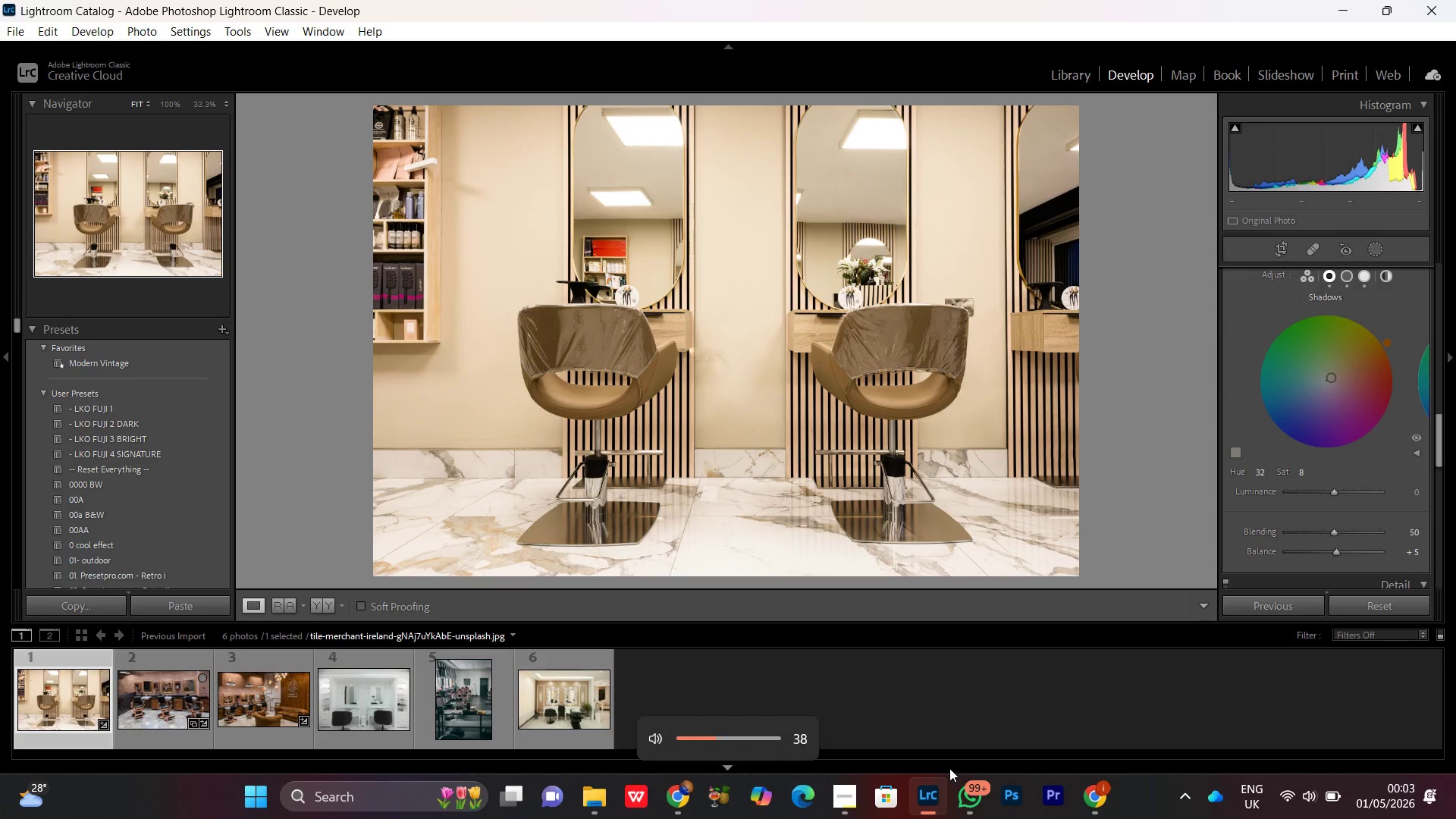 
key(VolumeDown)
 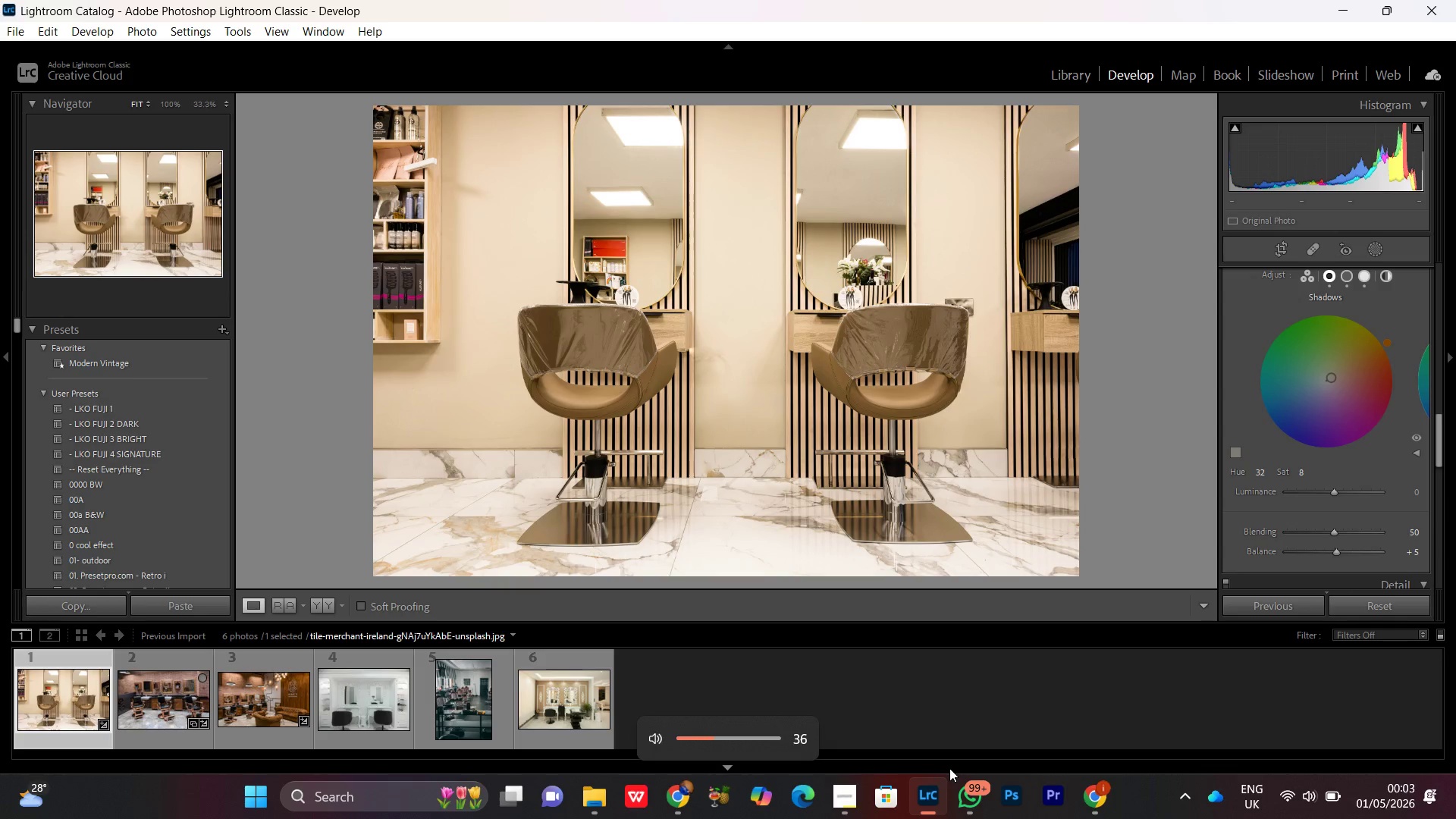 
key(VolumeUp)
 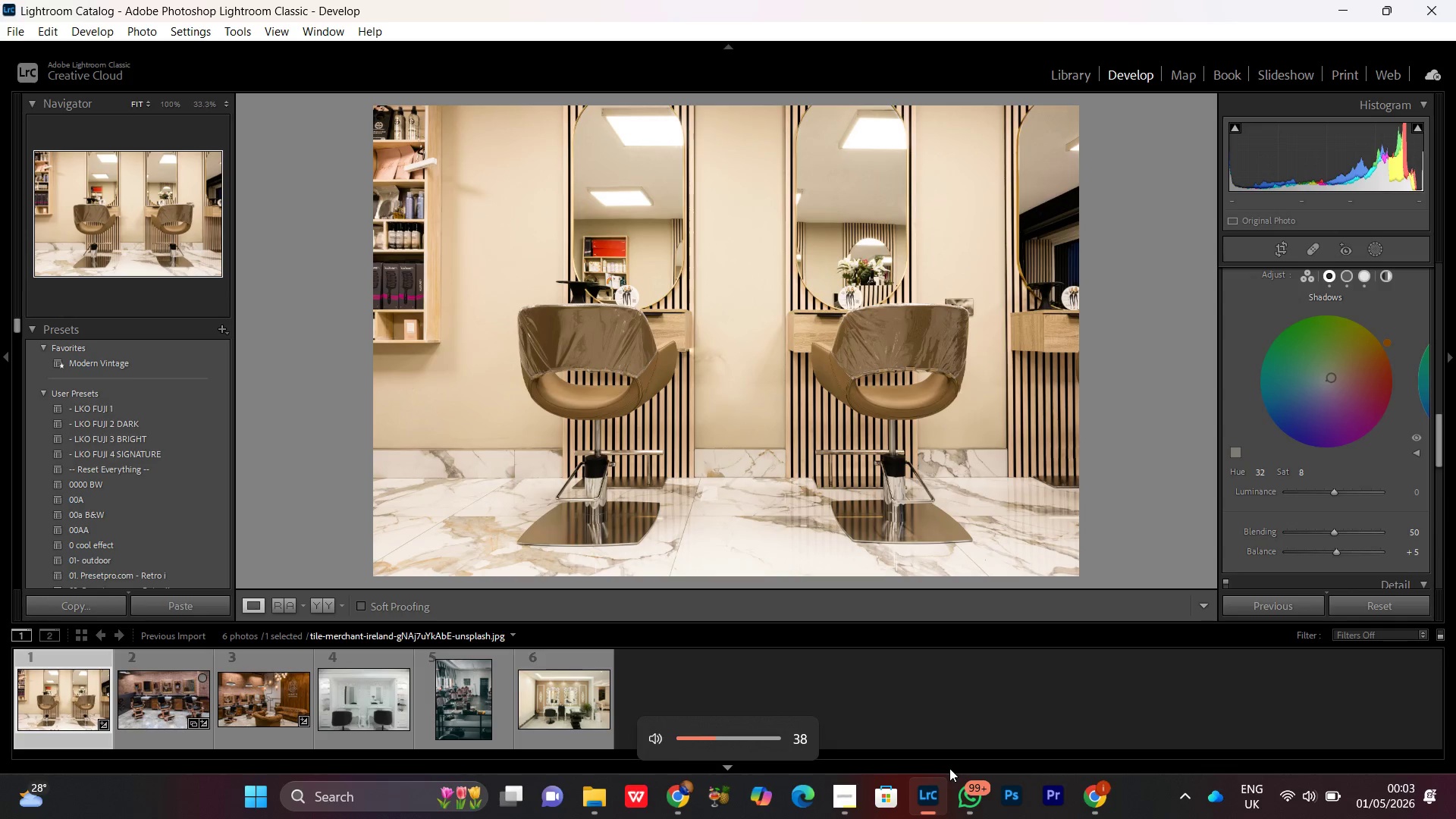 
key(VolumeUp)
 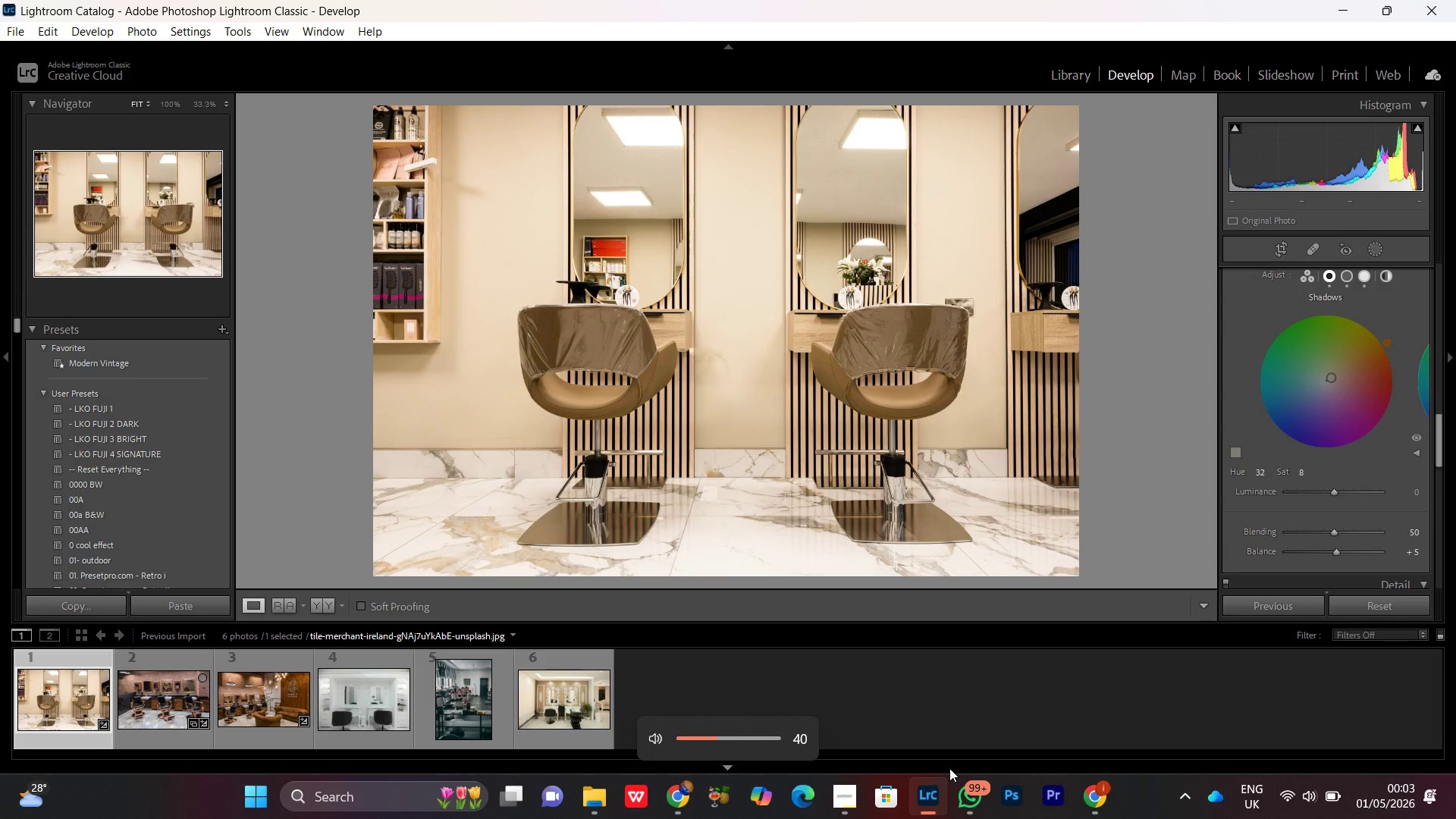 
key(VolumeUp)
 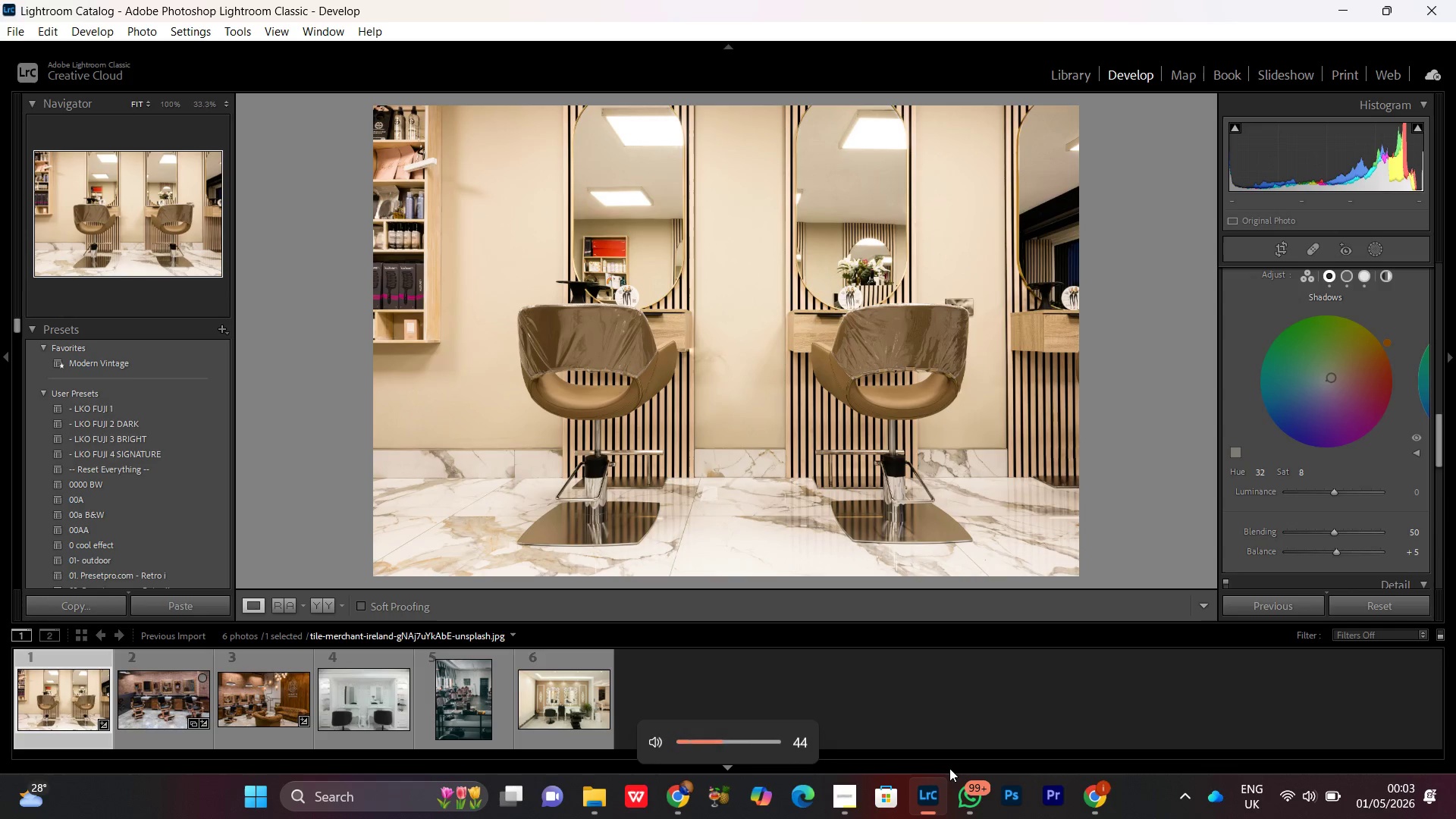 
key(VolumeUp)
 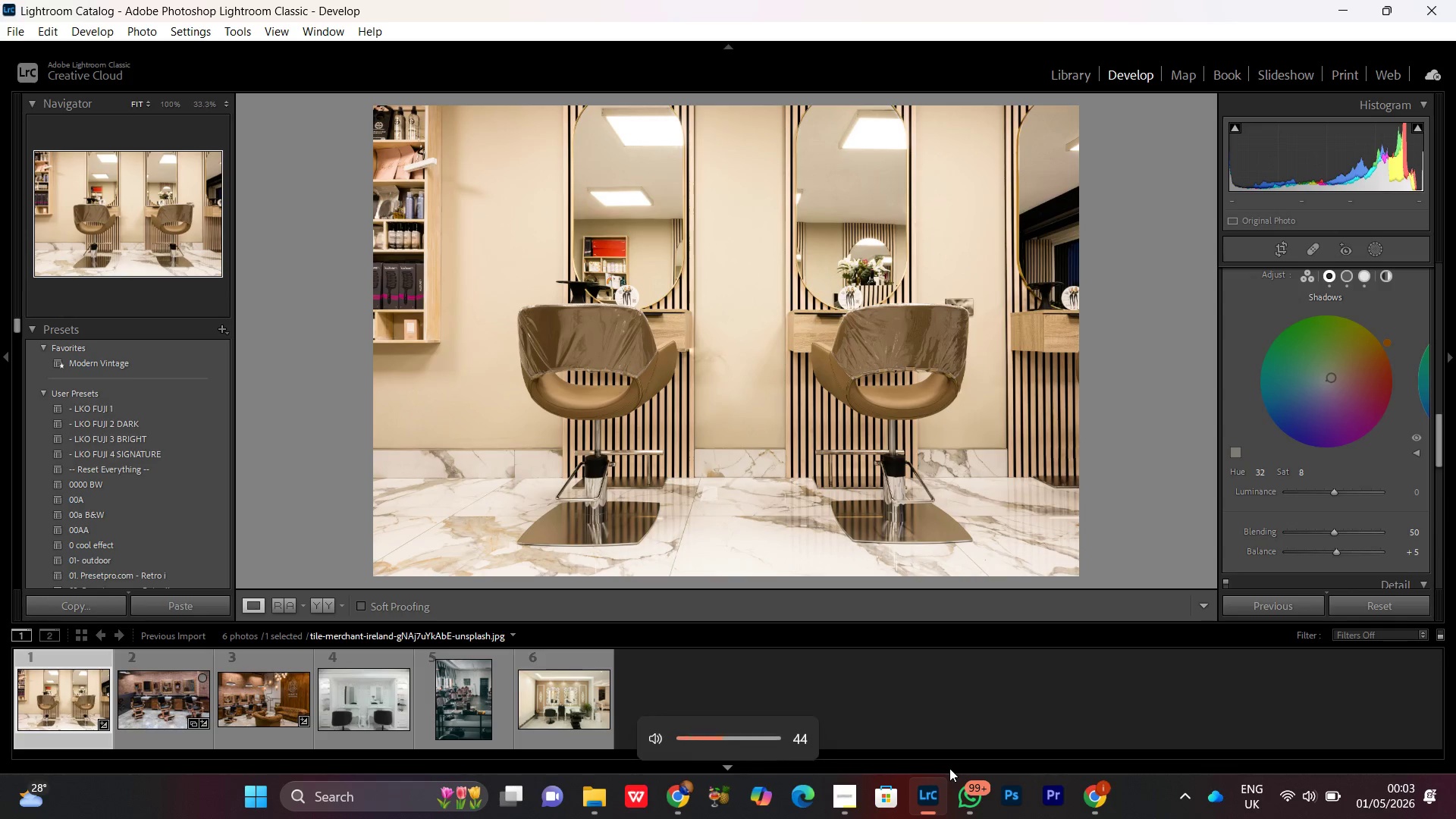 
key(VolumeUp)
 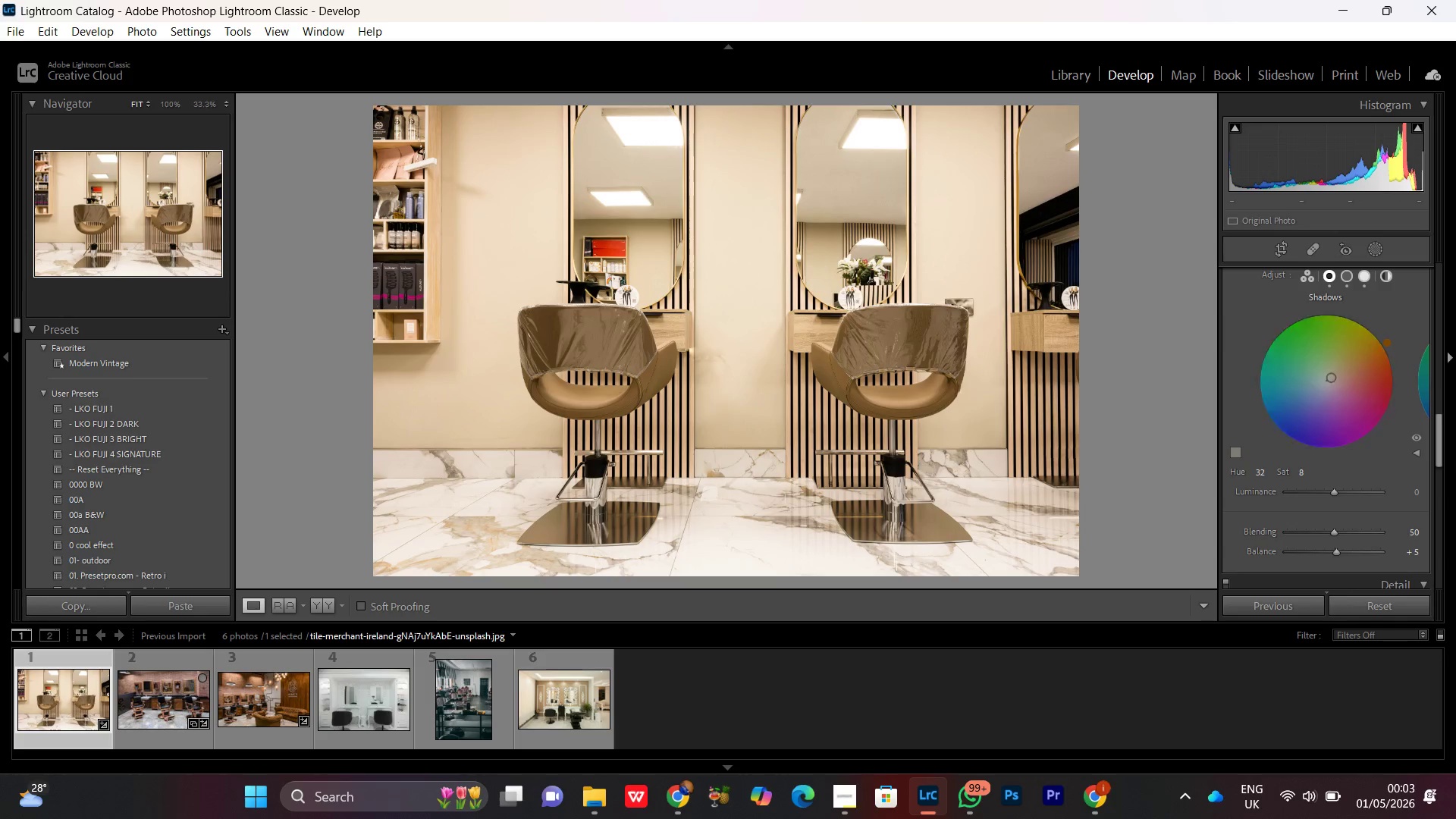 
left_click_drag(start_coordinate=[1437, 454], to_coordinate=[1428, 444])
 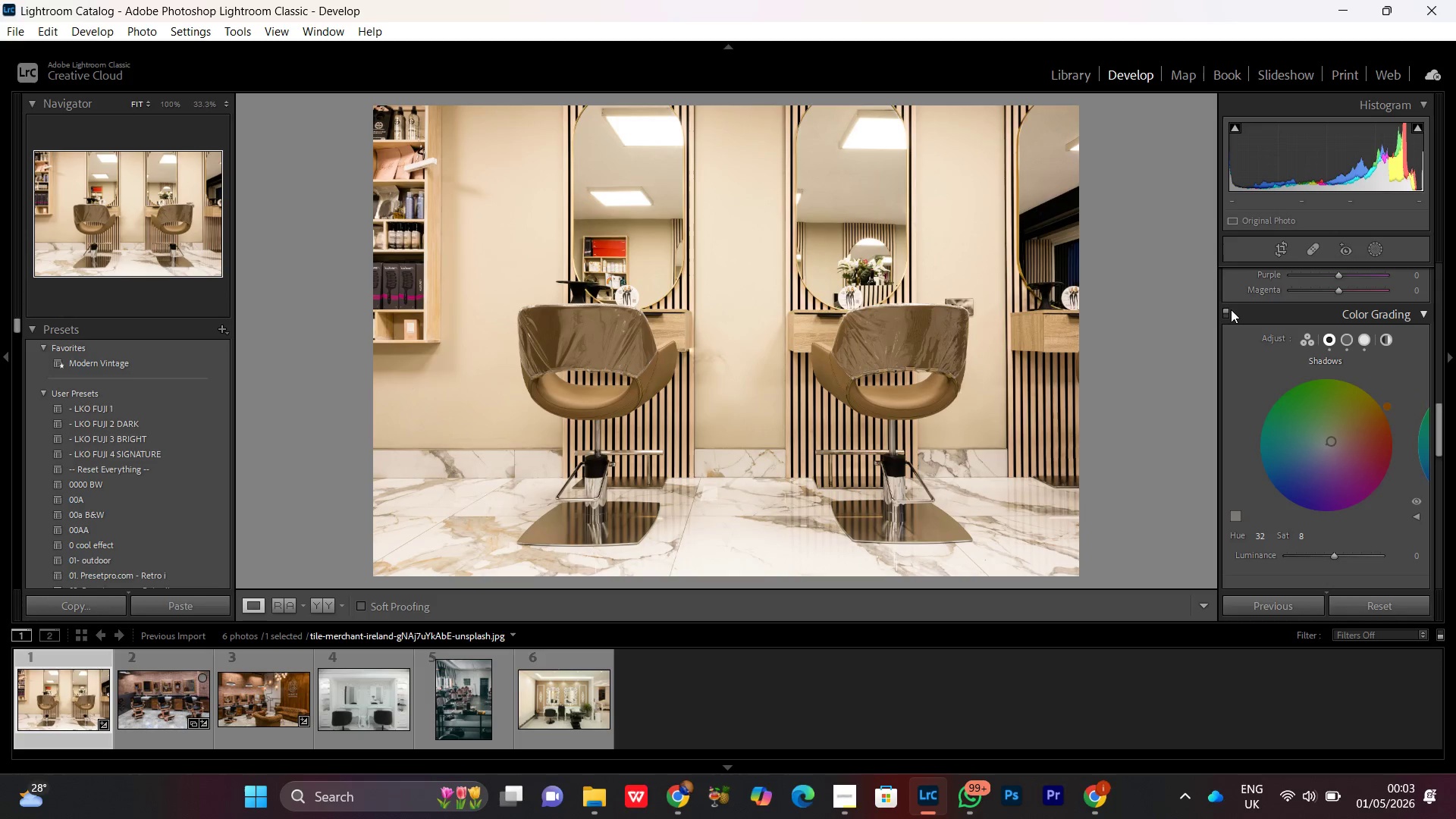 
left_click([1226, 309])
 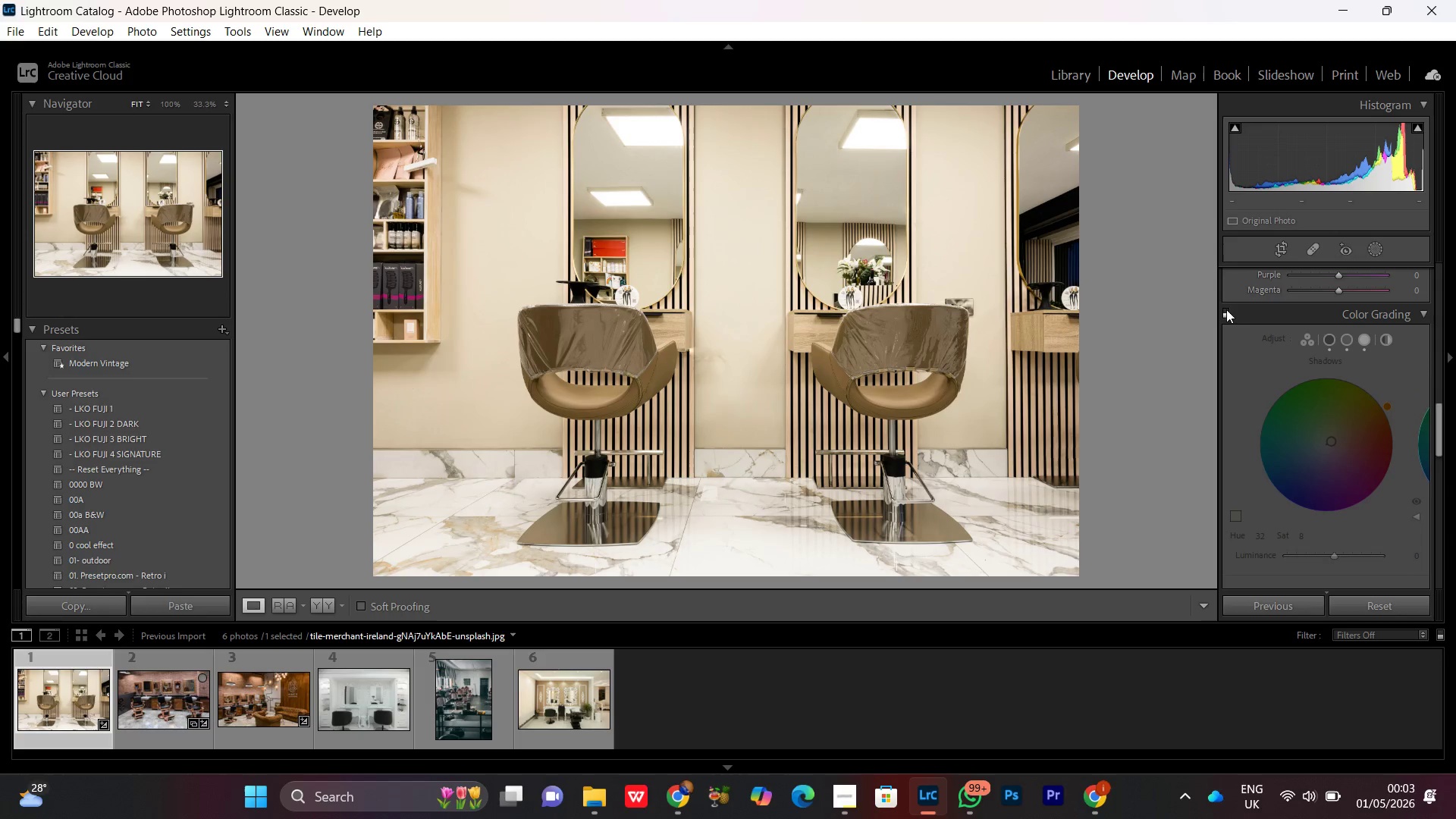 
left_click([1226, 309])
 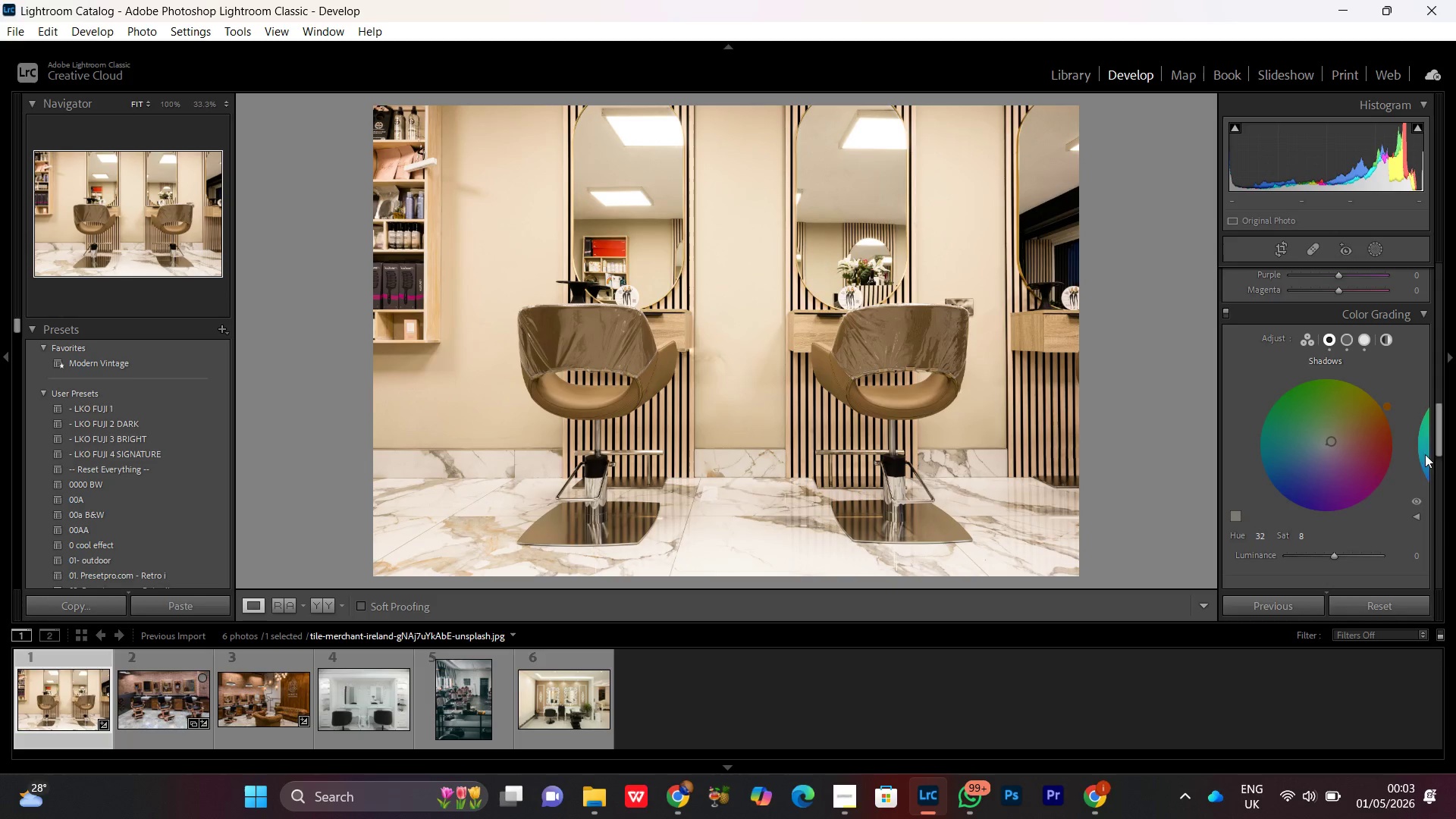 
left_click_drag(start_coordinate=[1442, 436], to_coordinate=[1425, 442])
 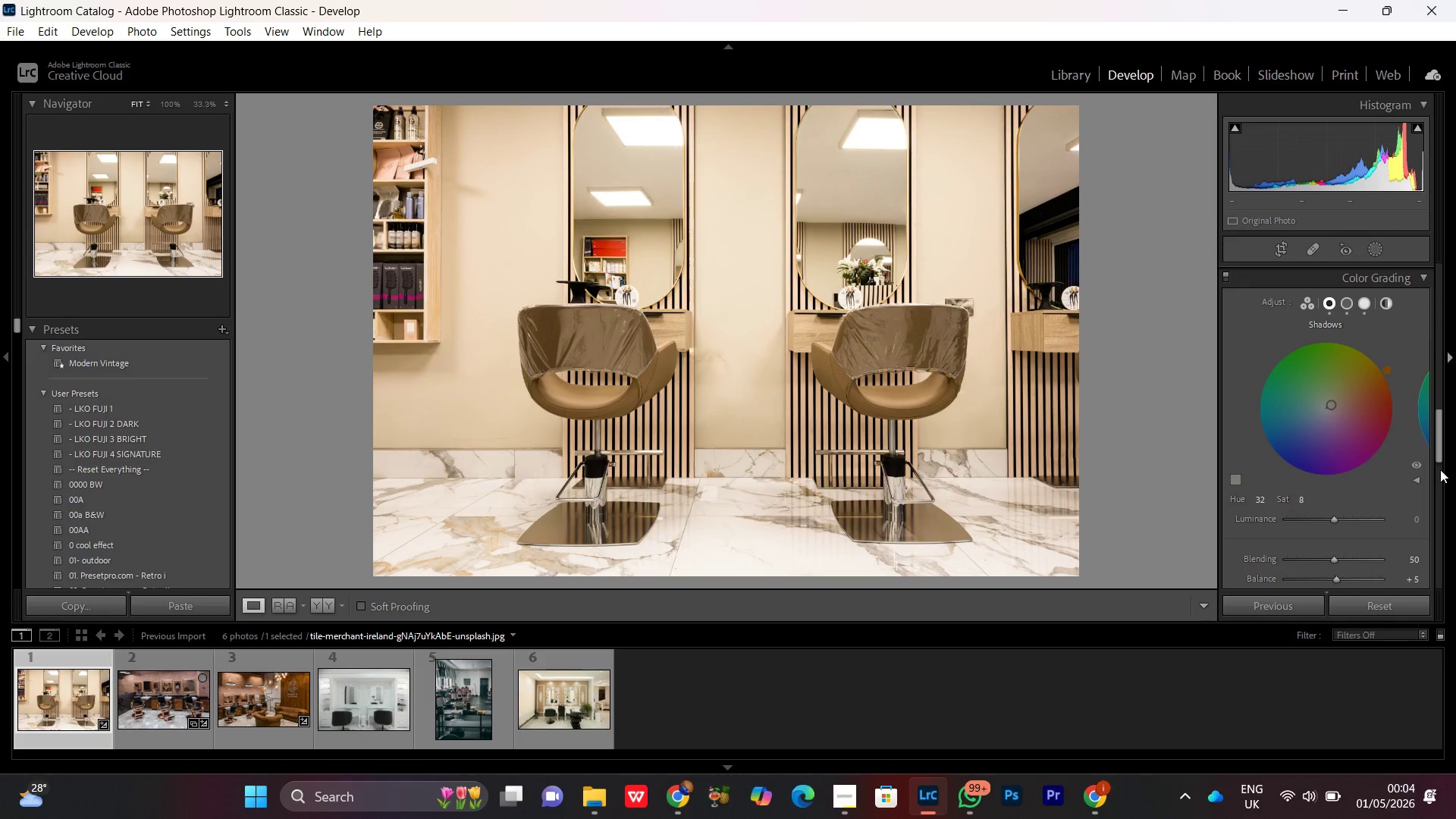 
left_click_drag(start_coordinate=[1439, 449], to_coordinate=[1442, 457])
 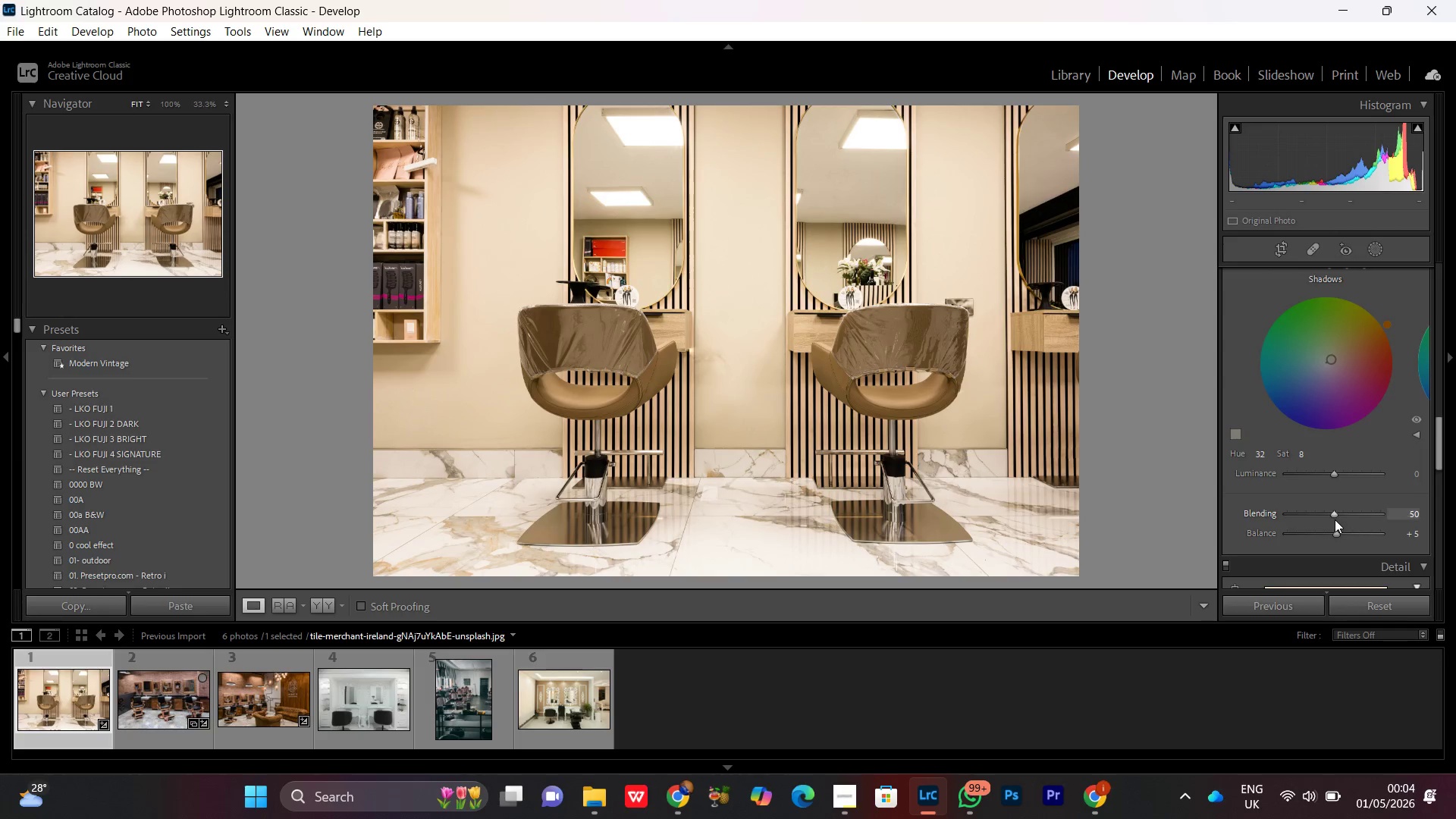 
left_click([1335, 513])
 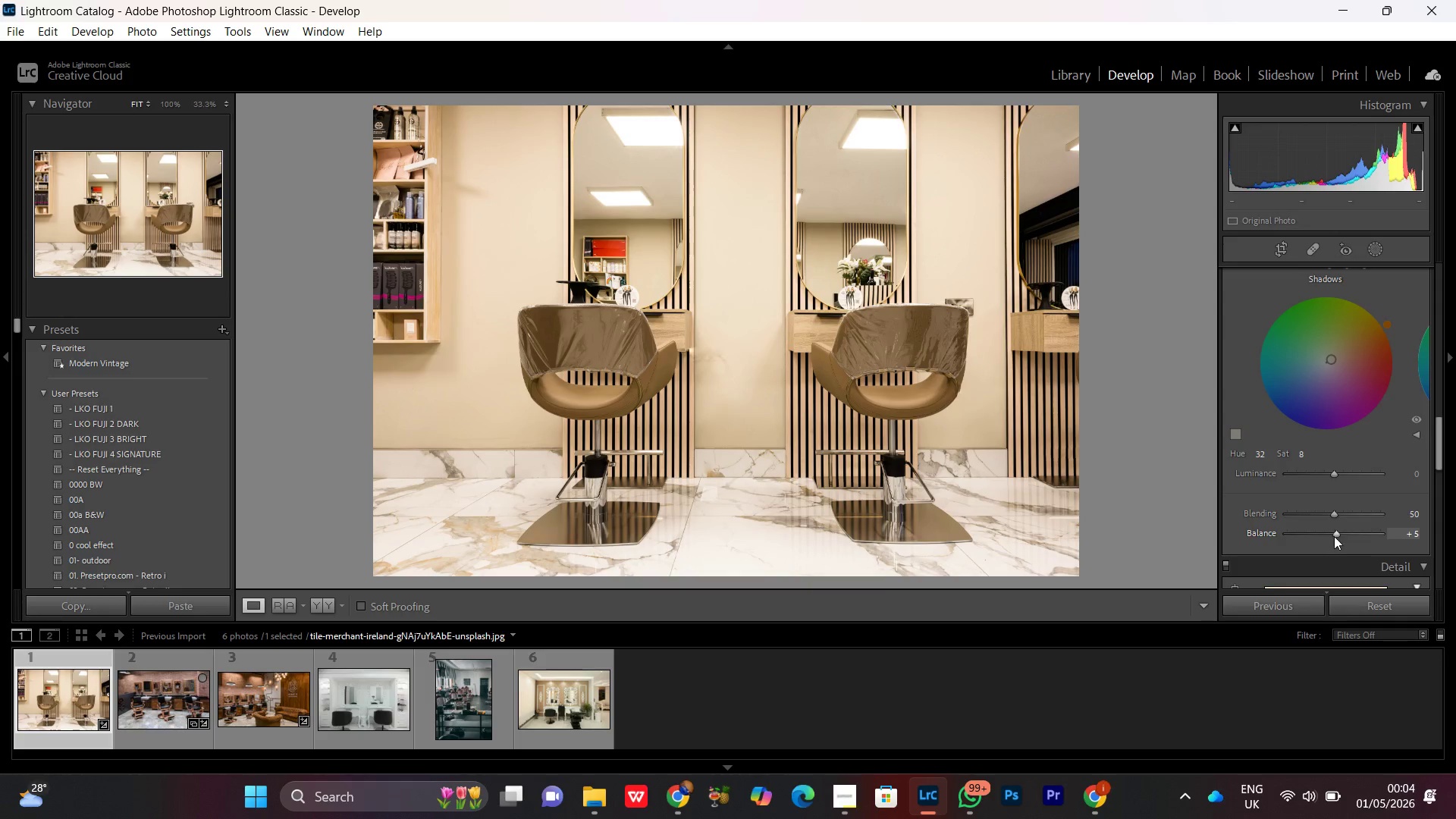 
left_click([1326, 507])
 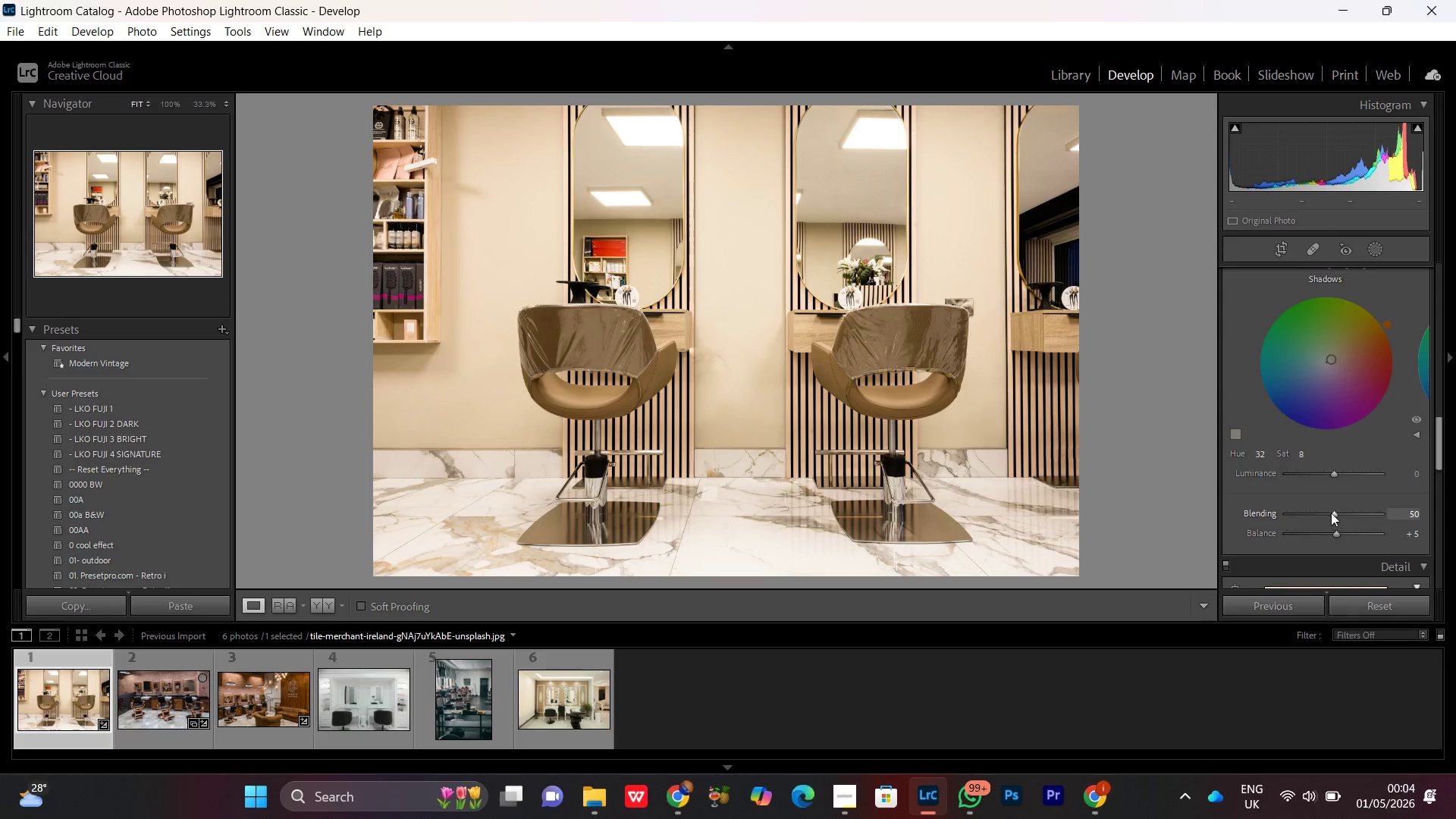 
left_click([1332, 513])
 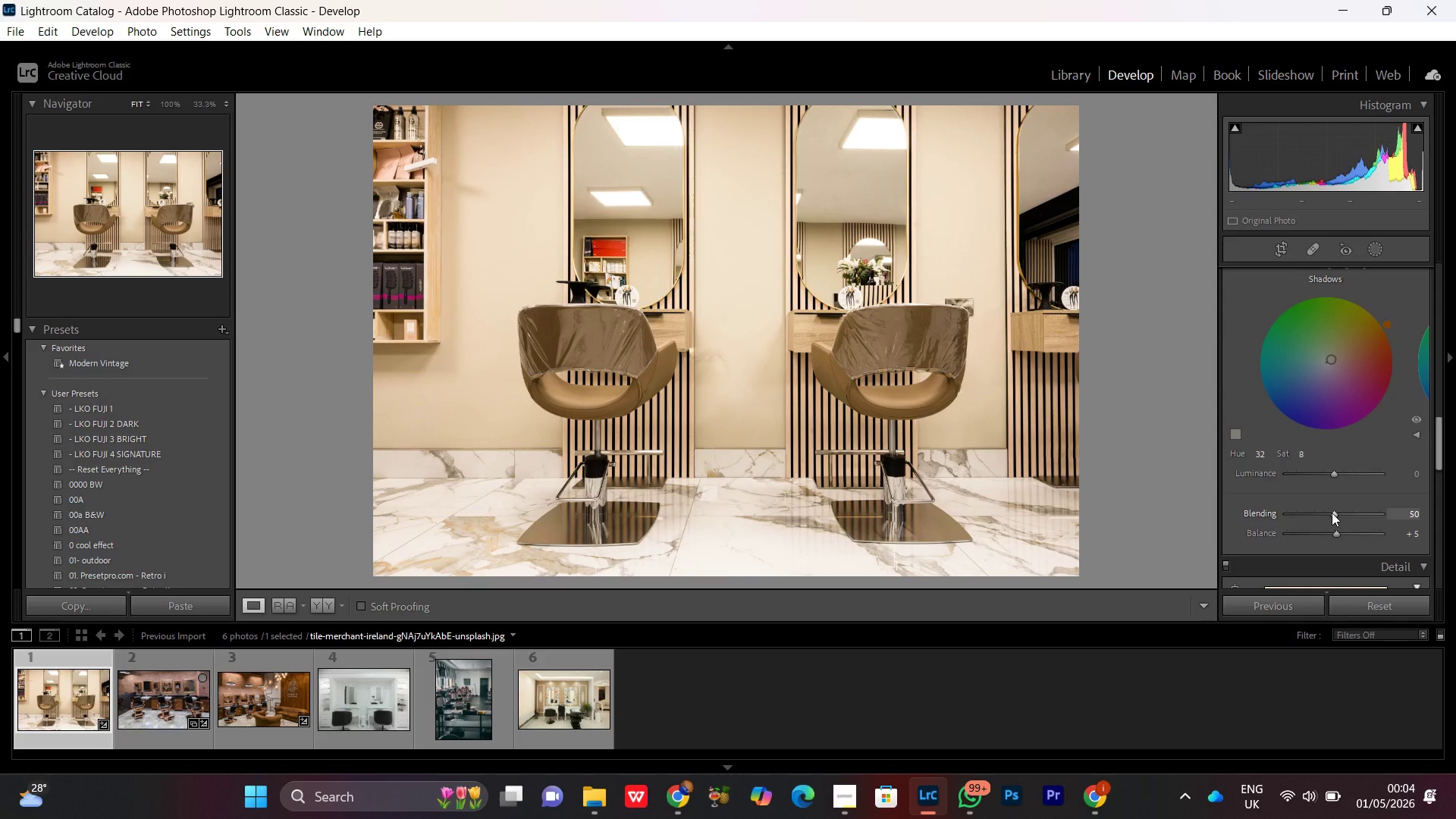 
scroll: coordinate [1332, 513], scroll_direction: up, amount: 11.0
 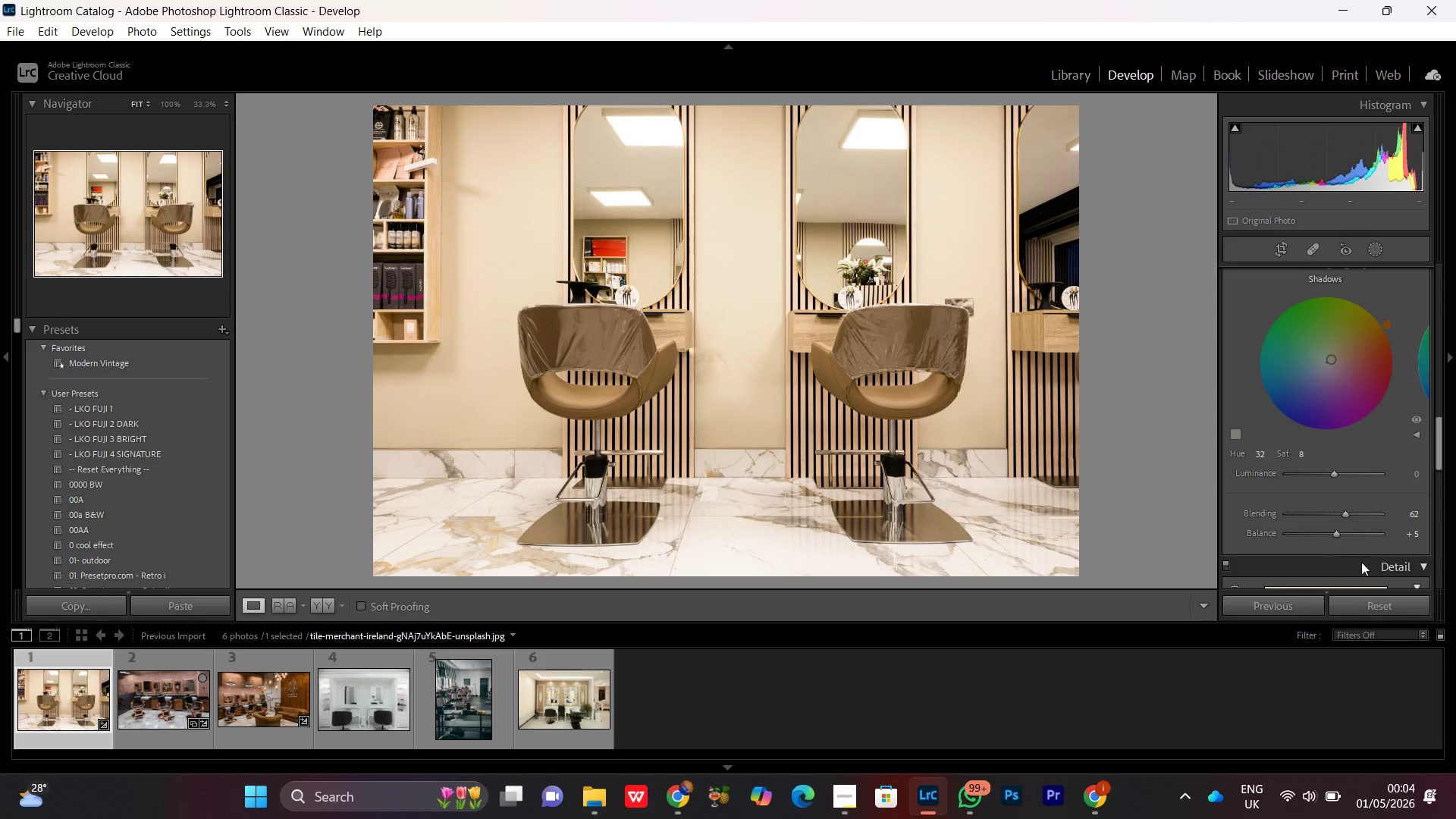 
wait(6.7)
 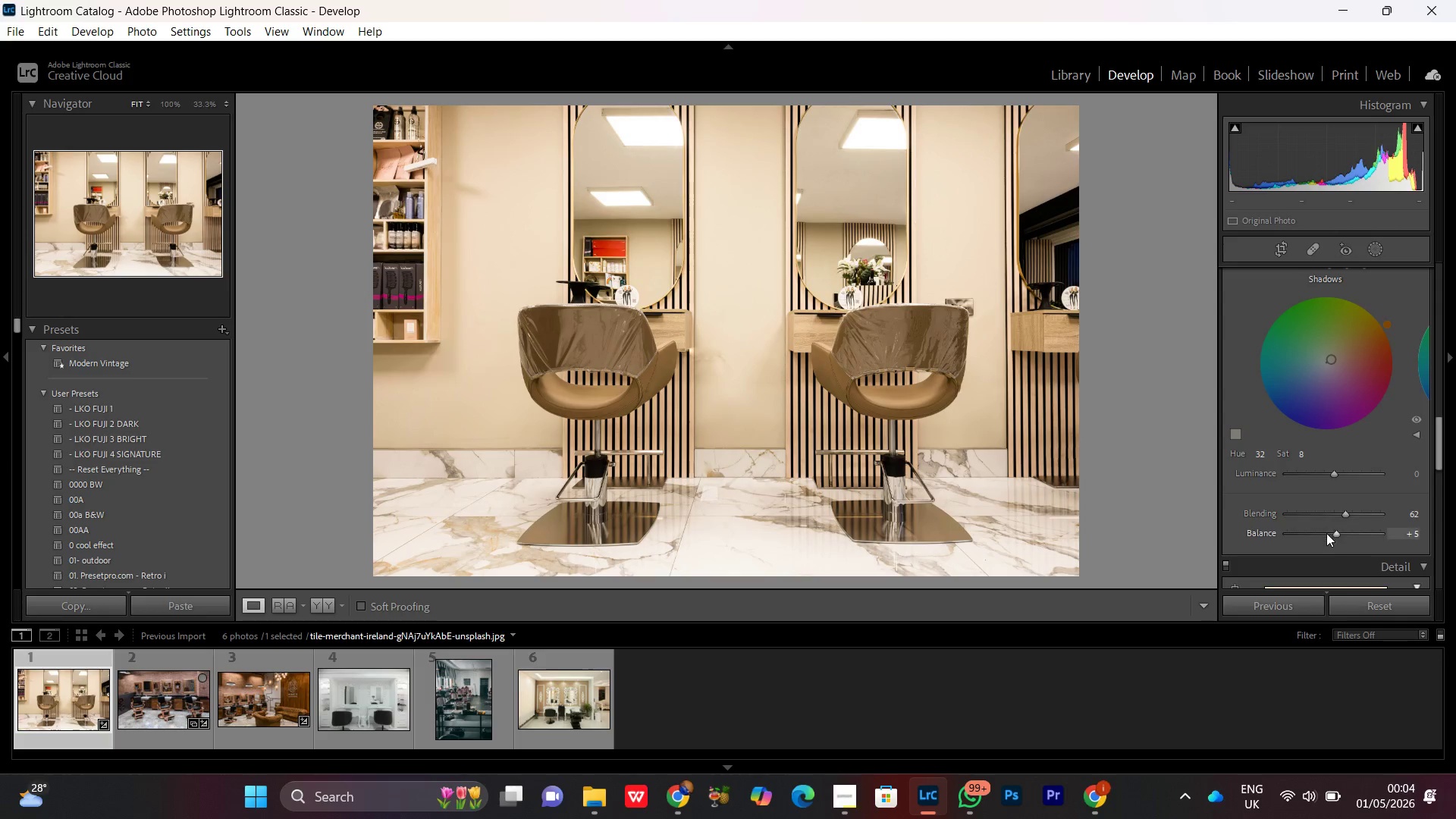 
left_click([1335, 527])
 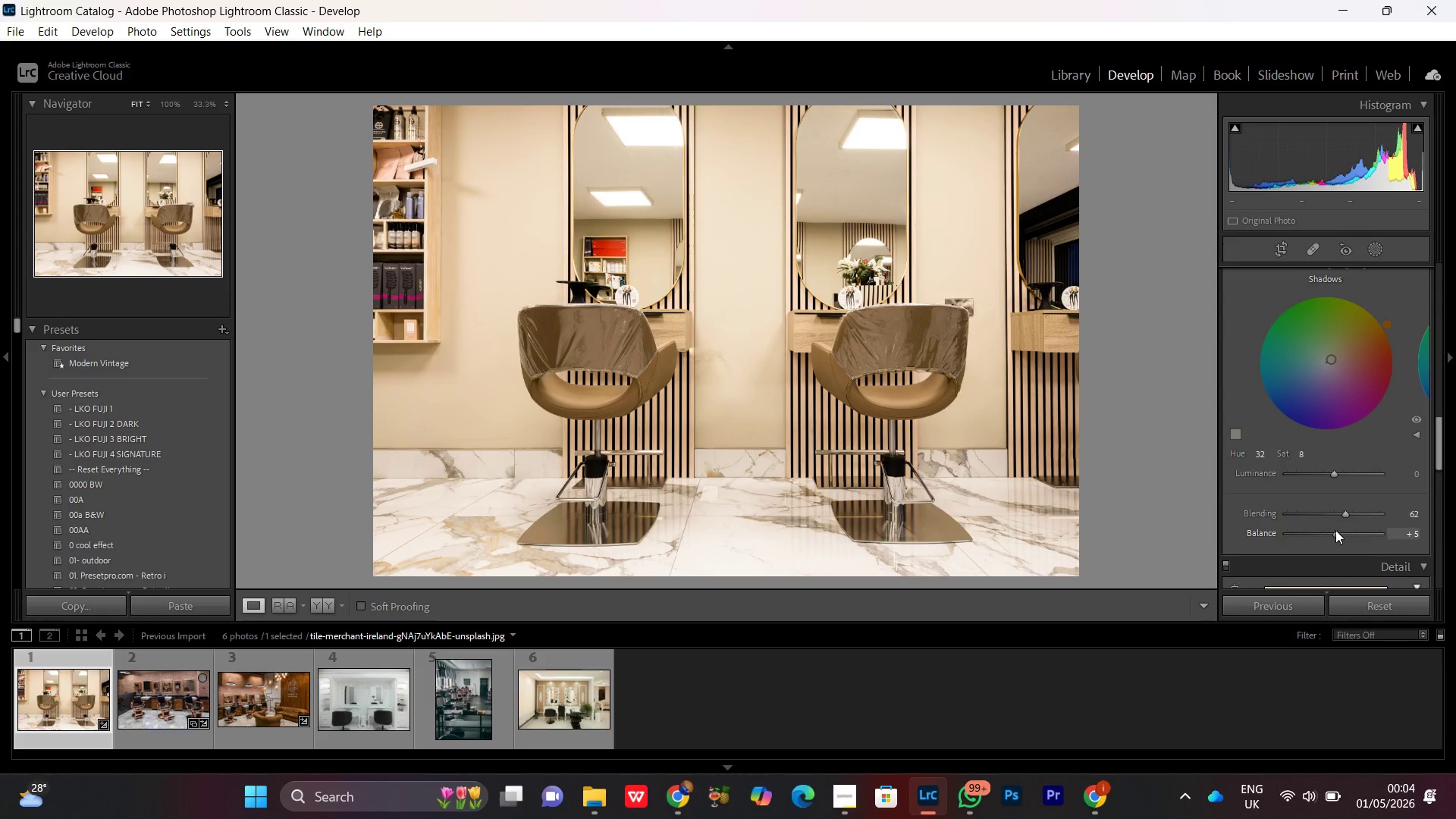 
left_click([1335, 530])
 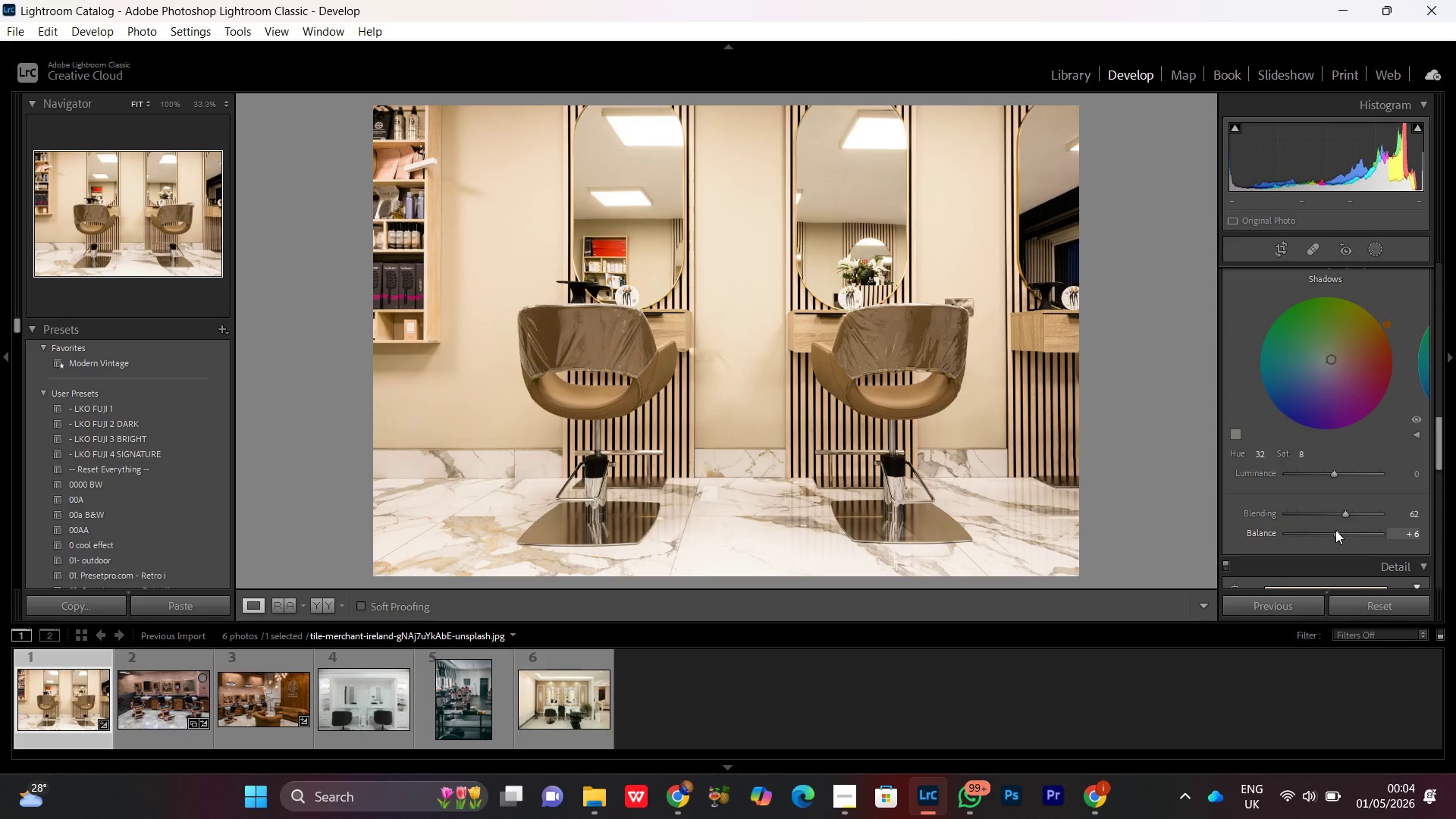 
scroll: coordinate [1250, 428], scroll_direction: up, amount: 5.0
 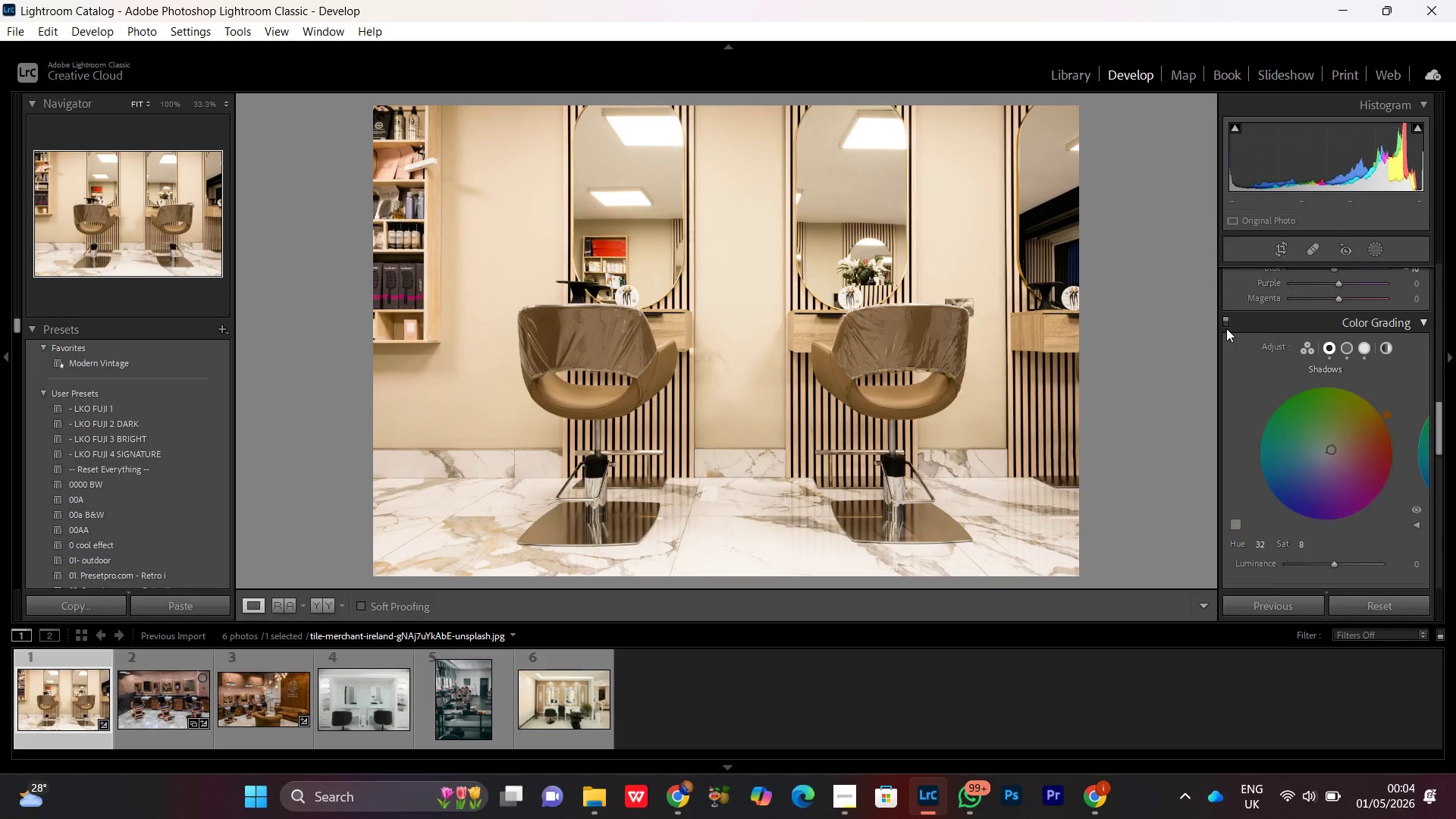 
left_click([1226, 323])
 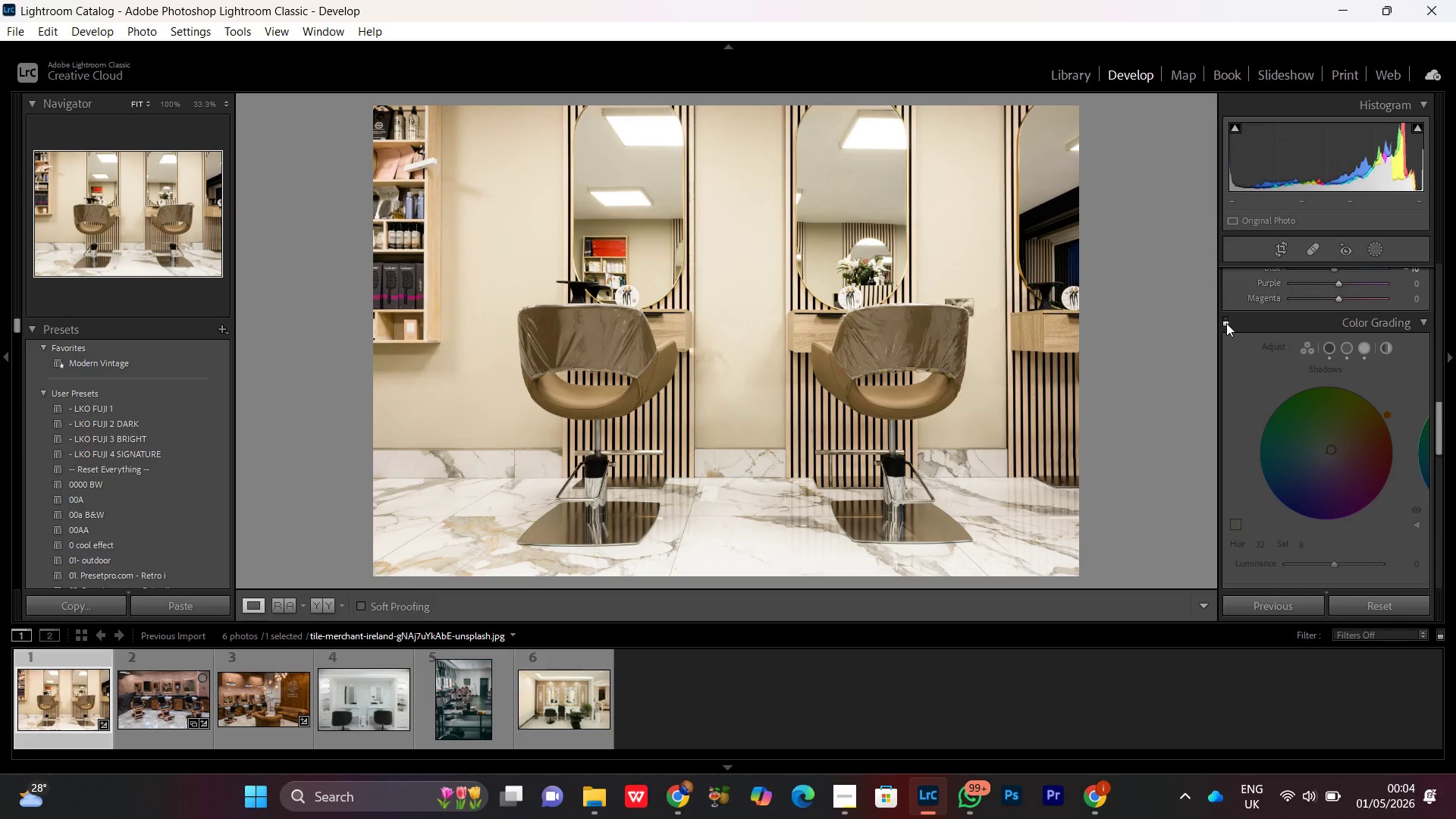 
left_click([1226, 323])
 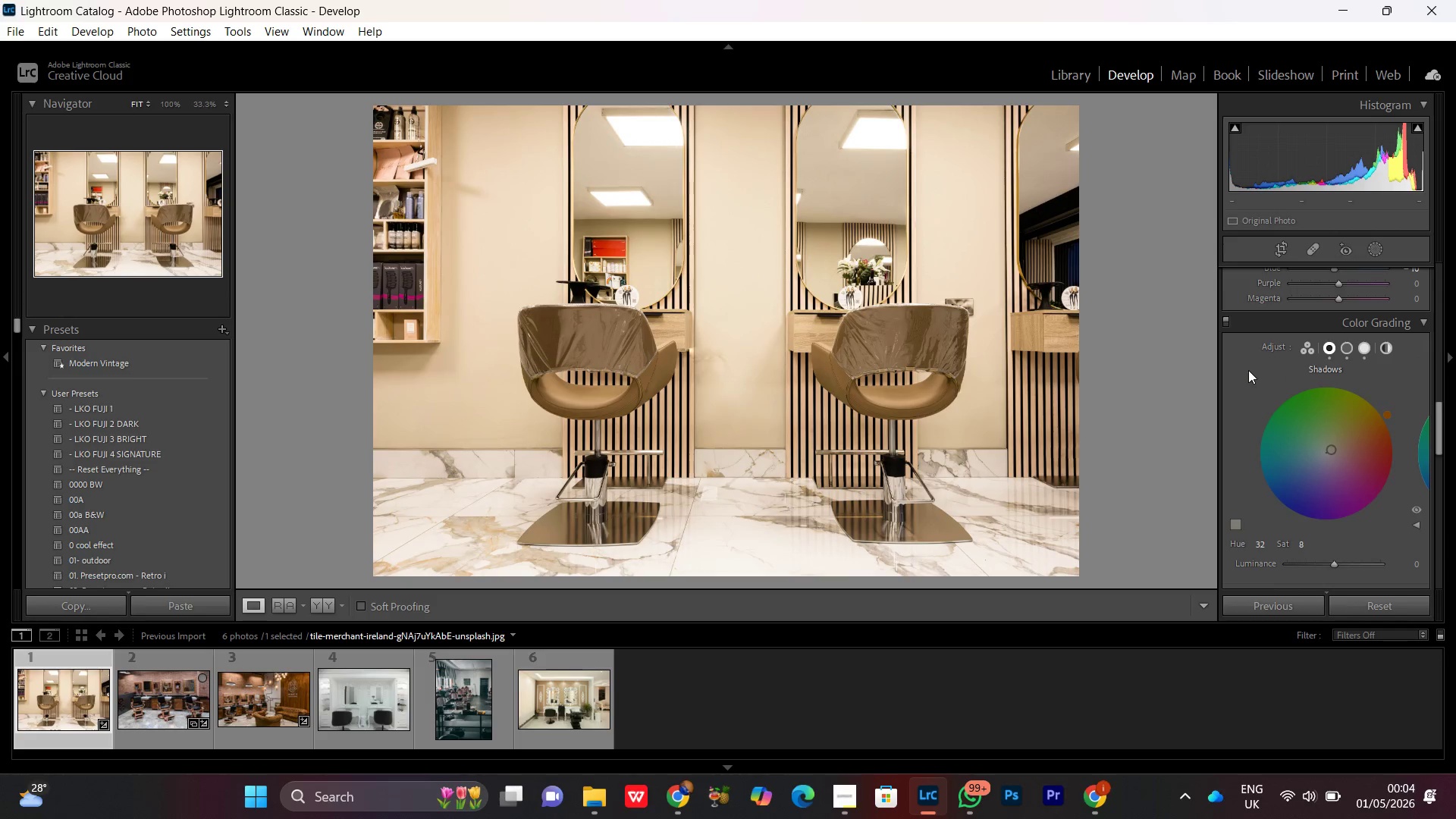 
scroll: coordinate [1344, 471], scroll_direction: down, amount: 6.0
 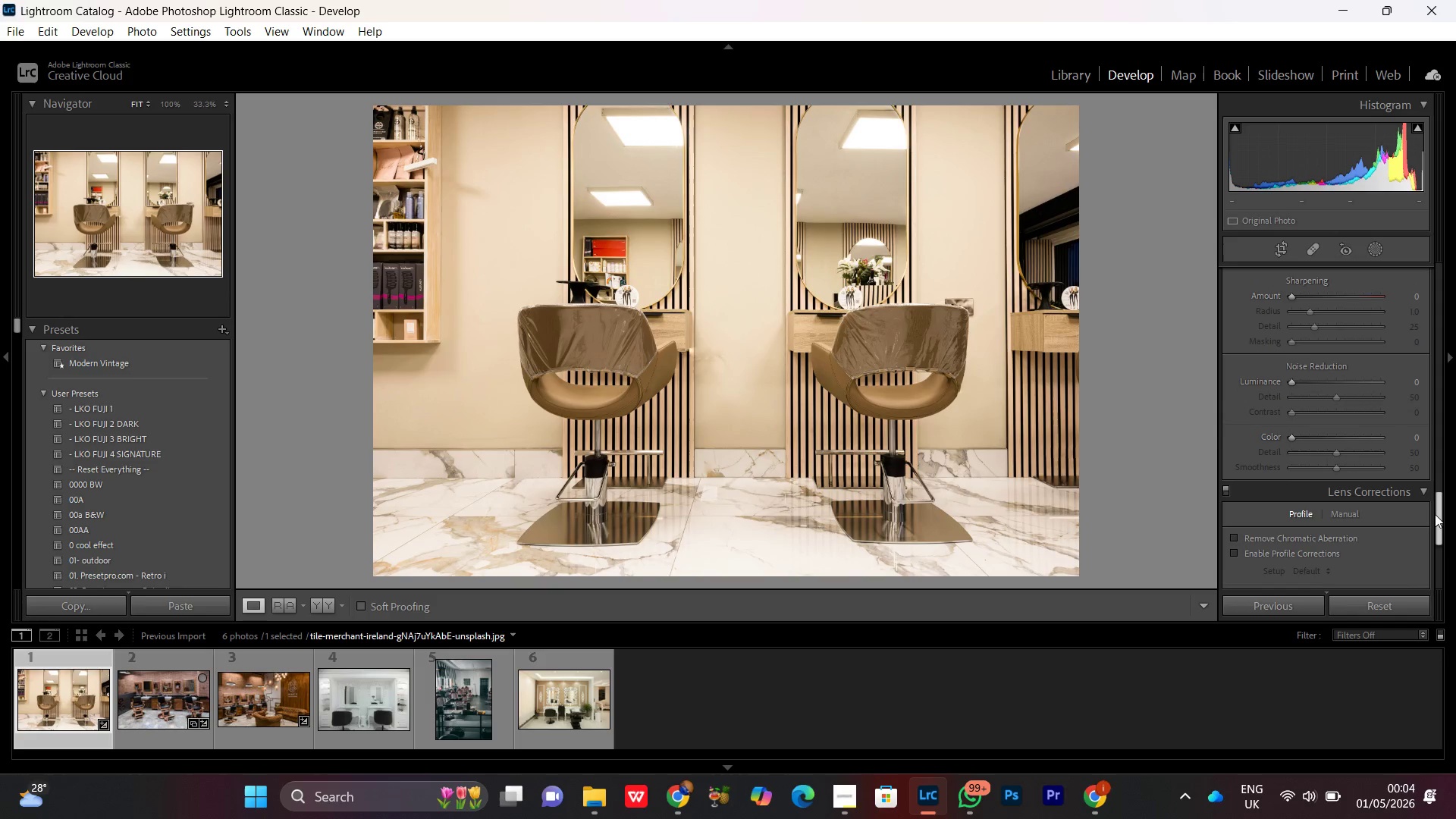 
left_click_drag(start_coordinate=[1434, 518], to_coordinate=[1434, 507])
 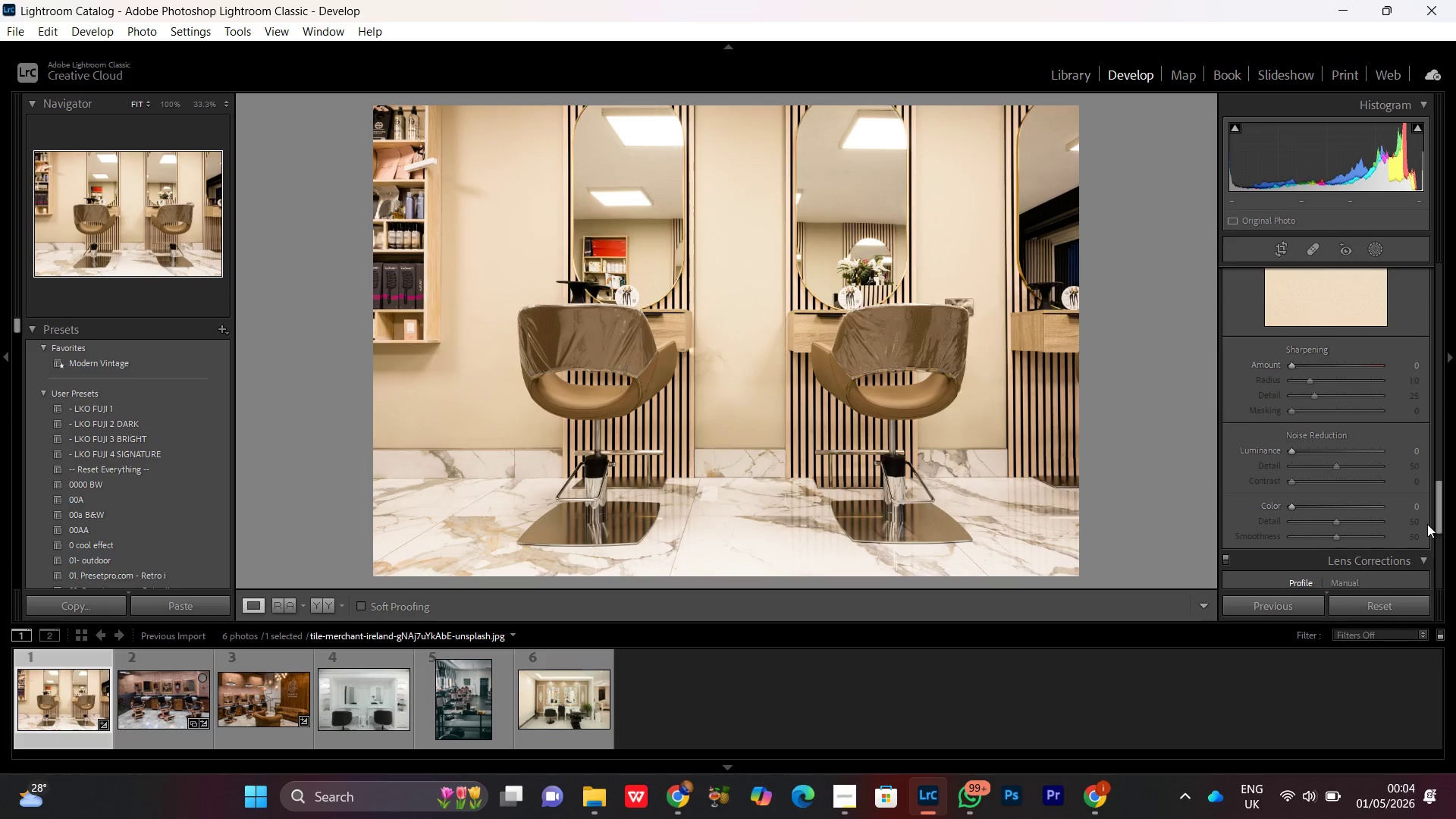 
left_click([1293, 366])
 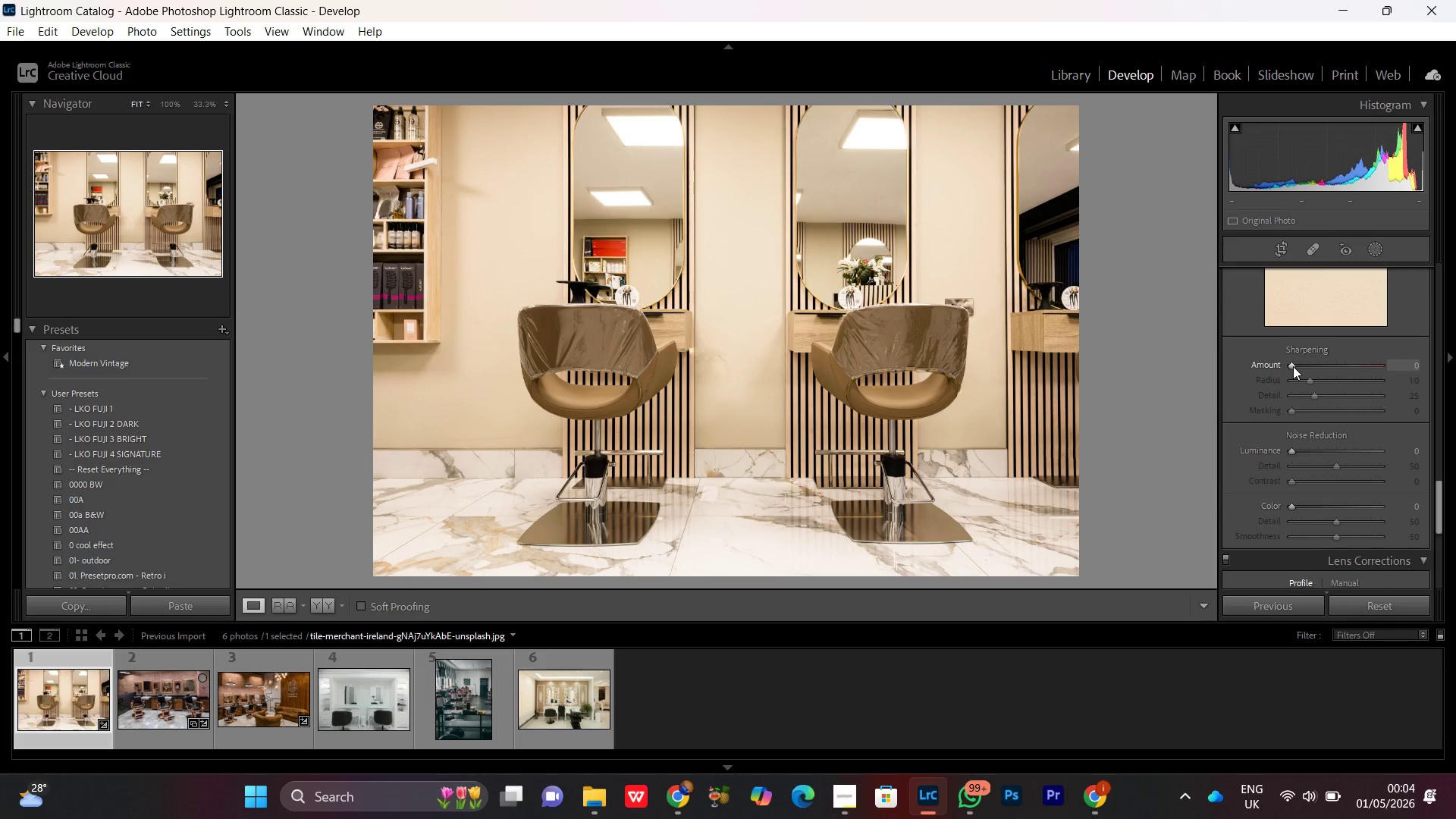 
scroll: coordinate [1293, 366], scroll_direction: up, amount: 10.0
 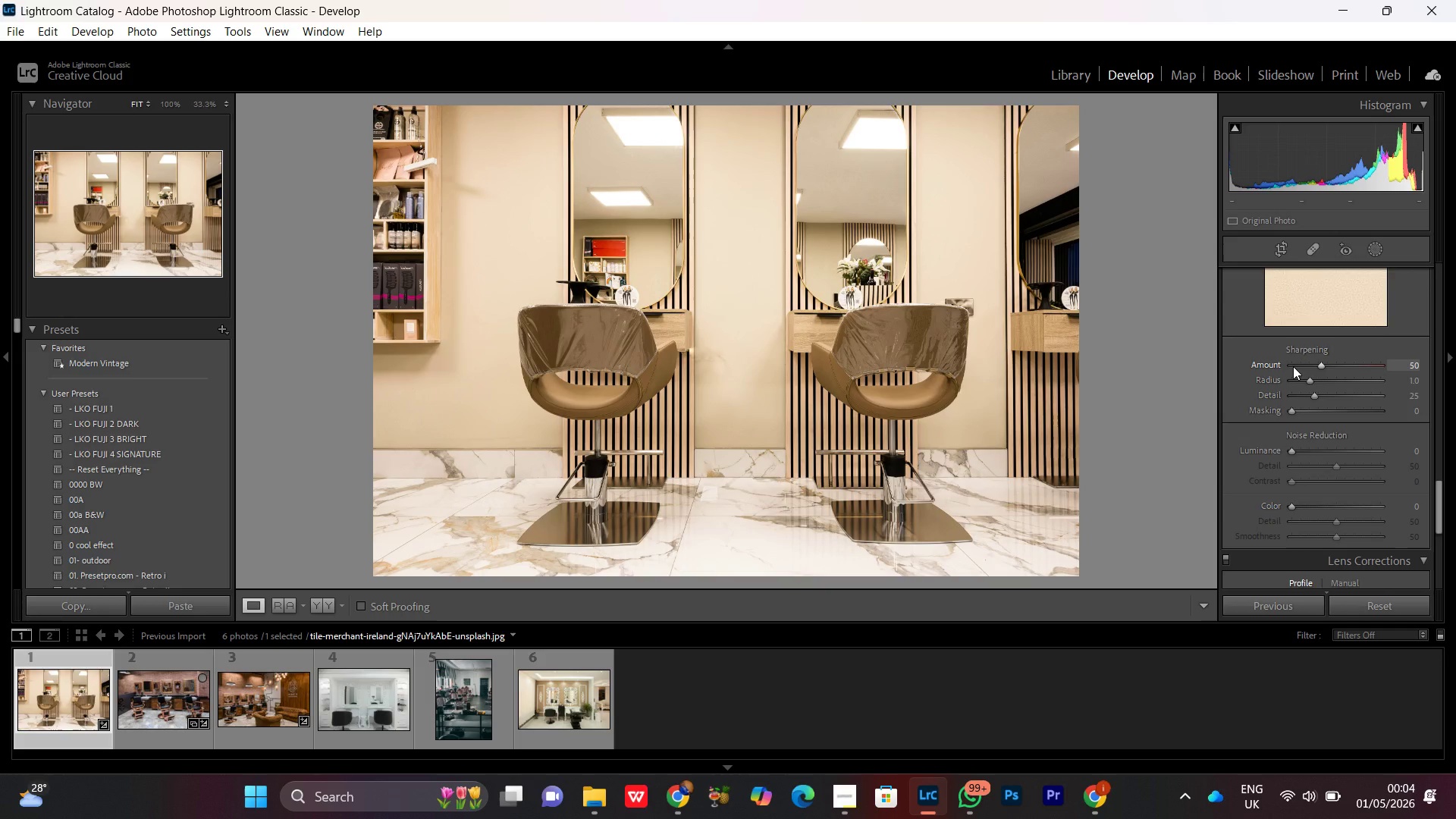 
scroll: coordinate [1293, 366], scroll_direction: down, amount: 2.0
 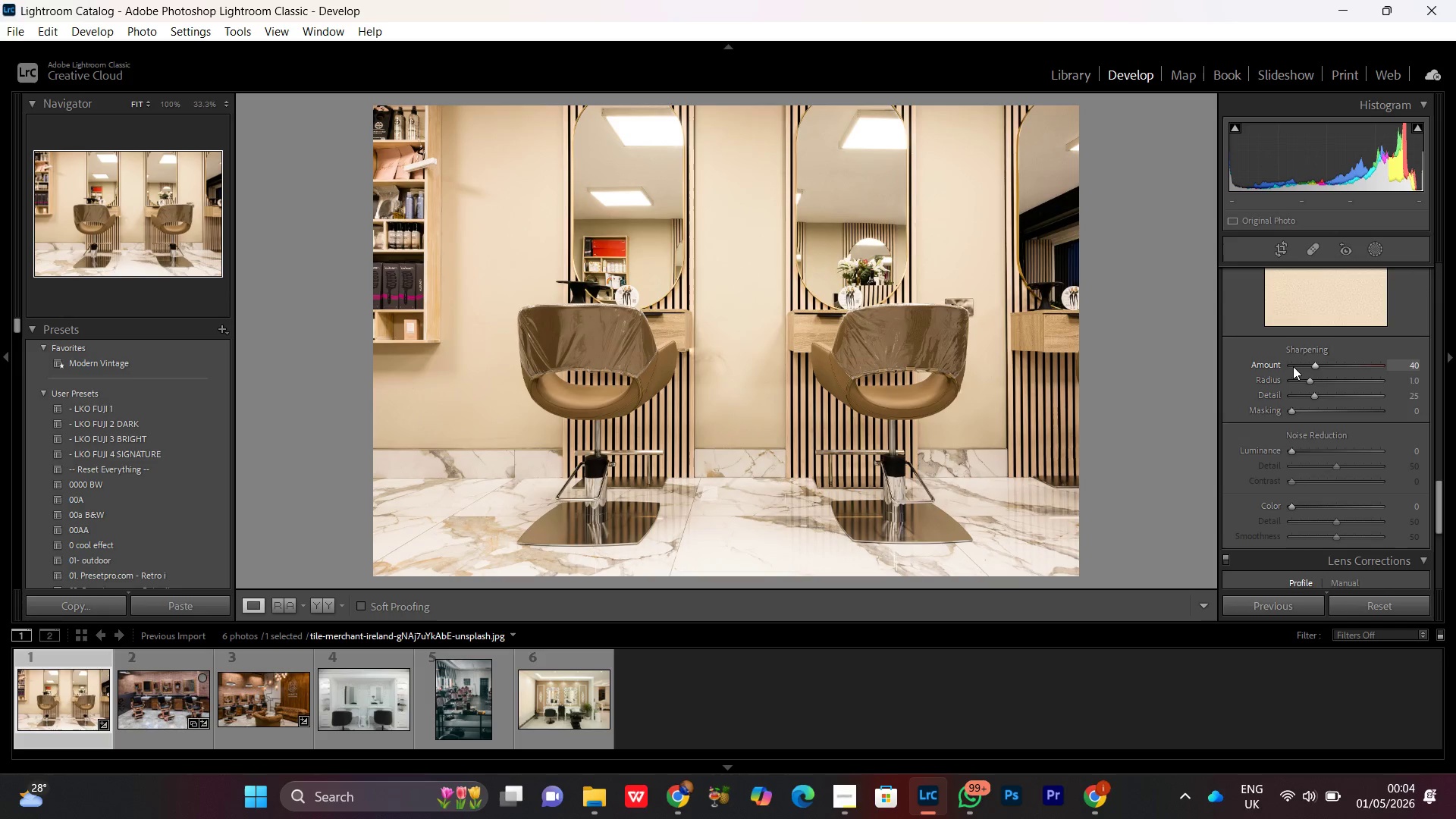 
scroll: coordinate [1293, 366], scroll_direction: up, amount: 1.0
 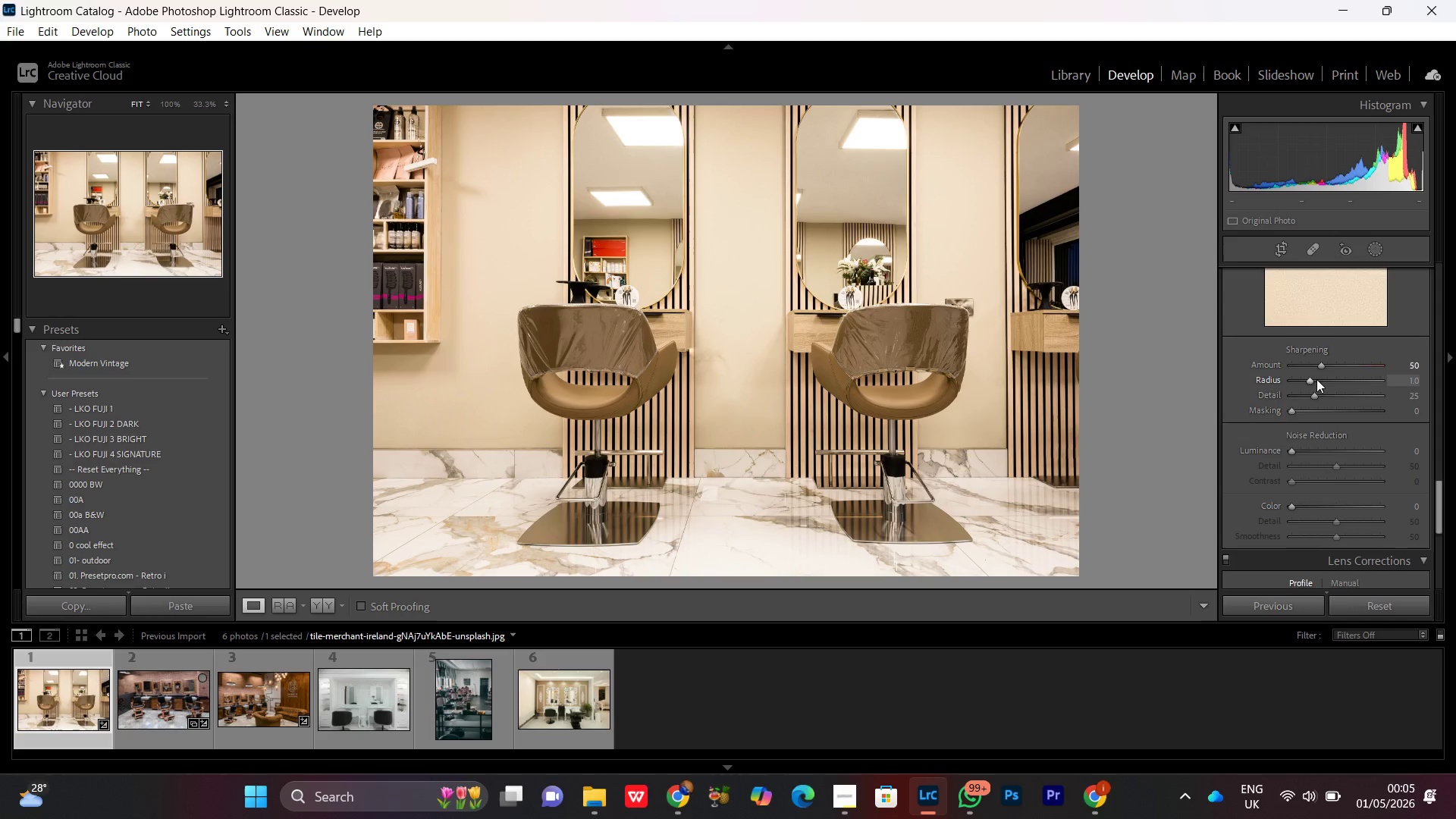 
wait(15.44)
 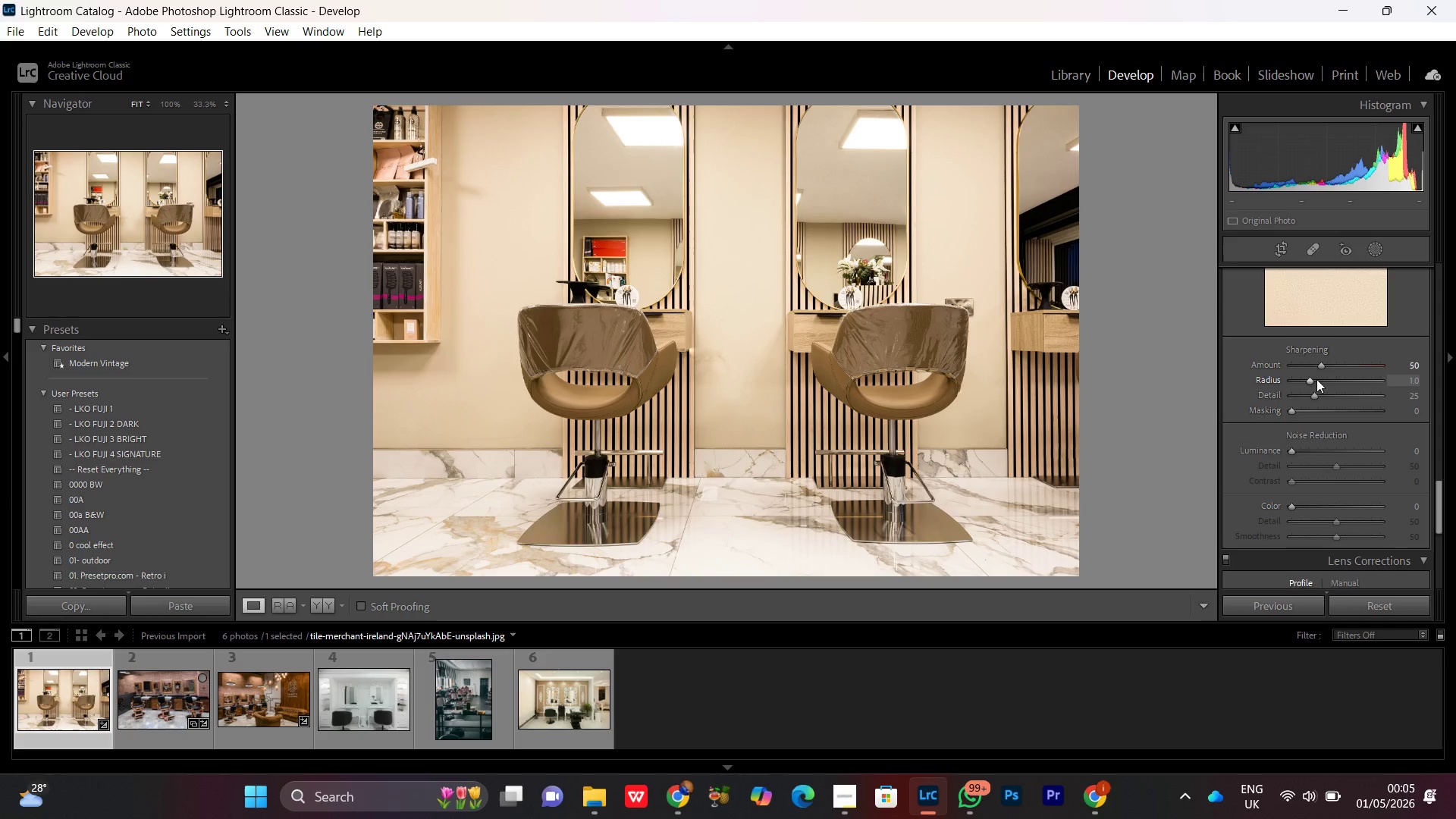 
scroll: coordinate [1317, 468], scroll_direction: down, amount: 1.0
 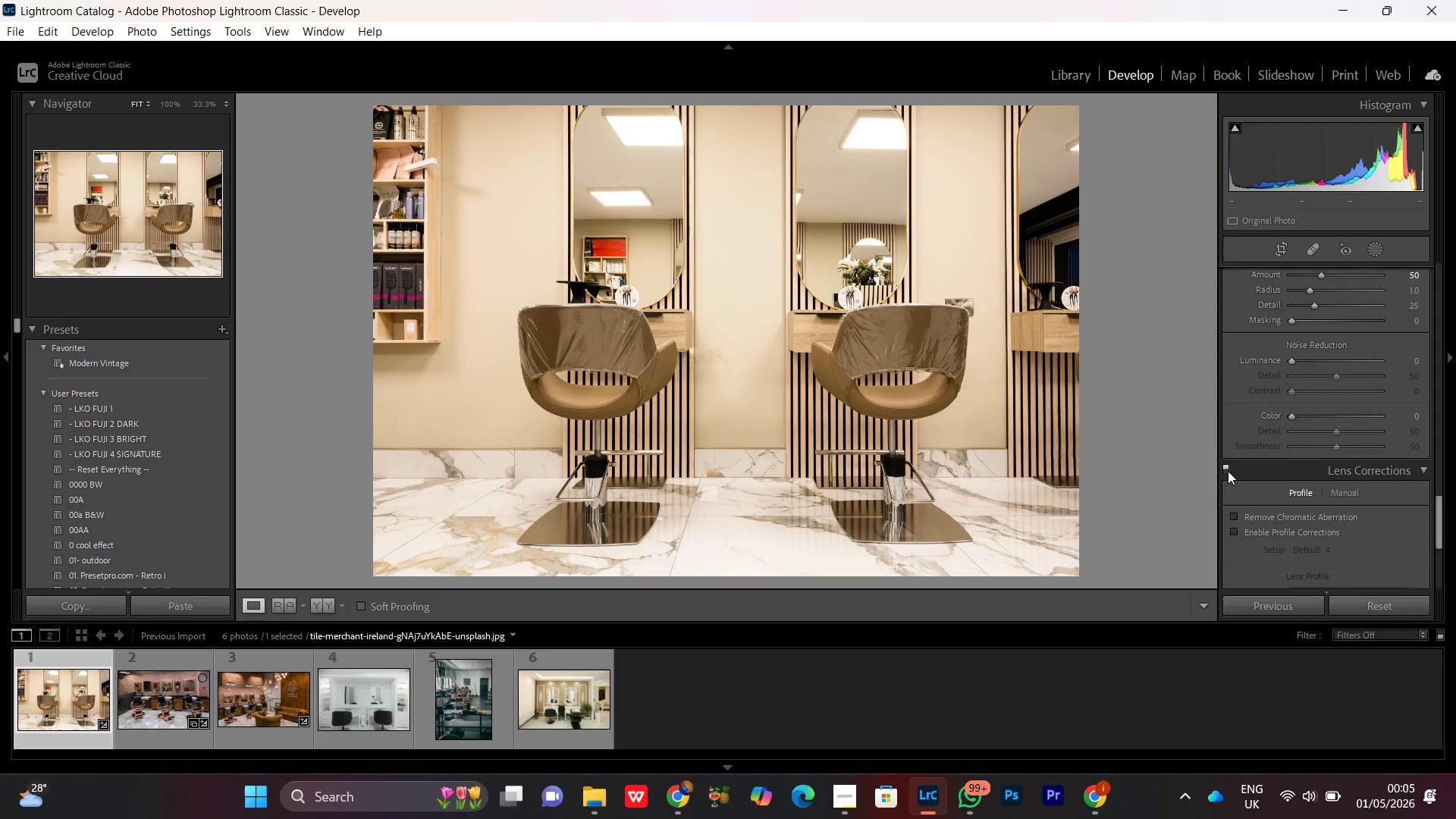 
left_click([1225, 472])
 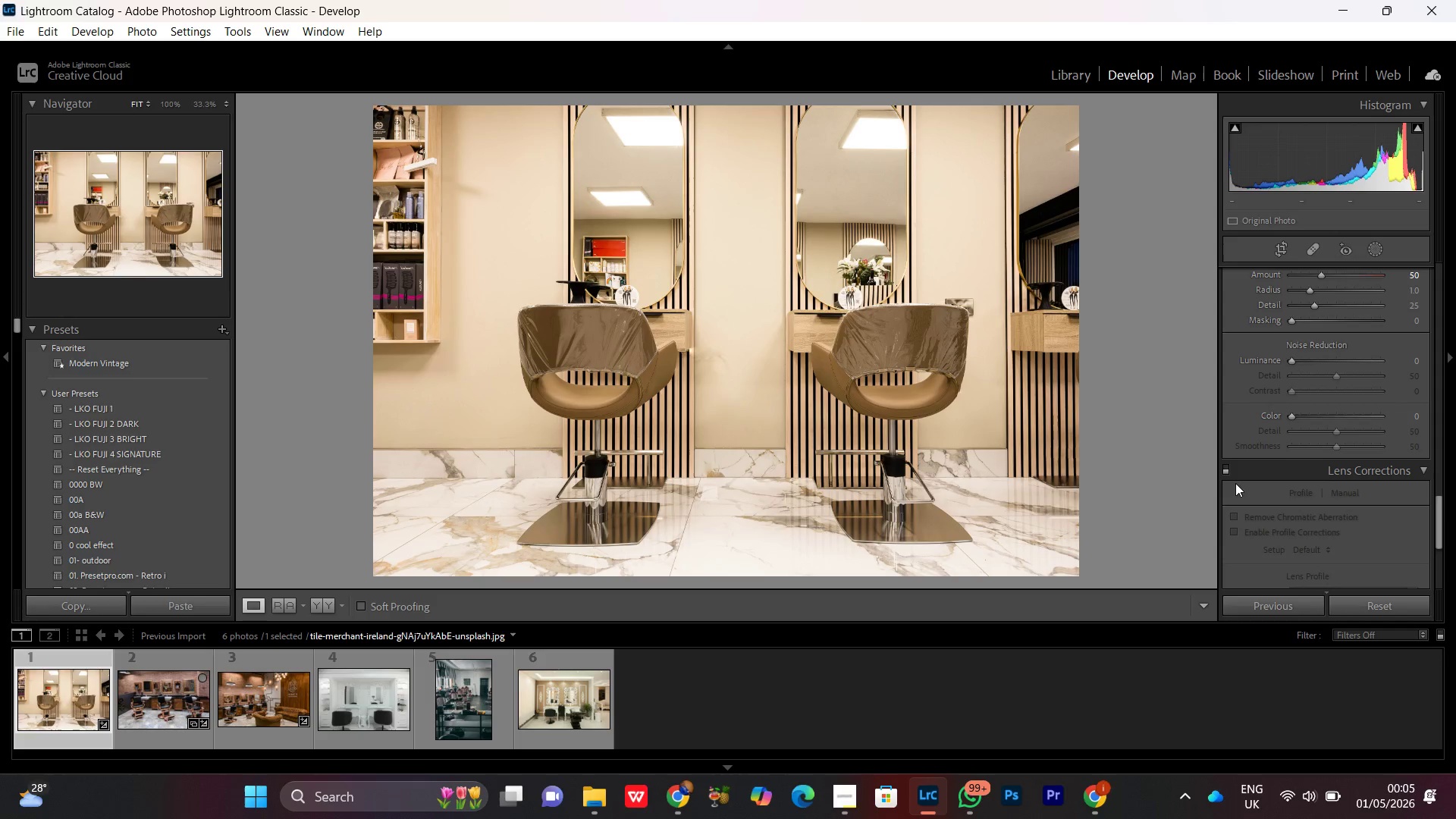 
left_click([1226, 469])
 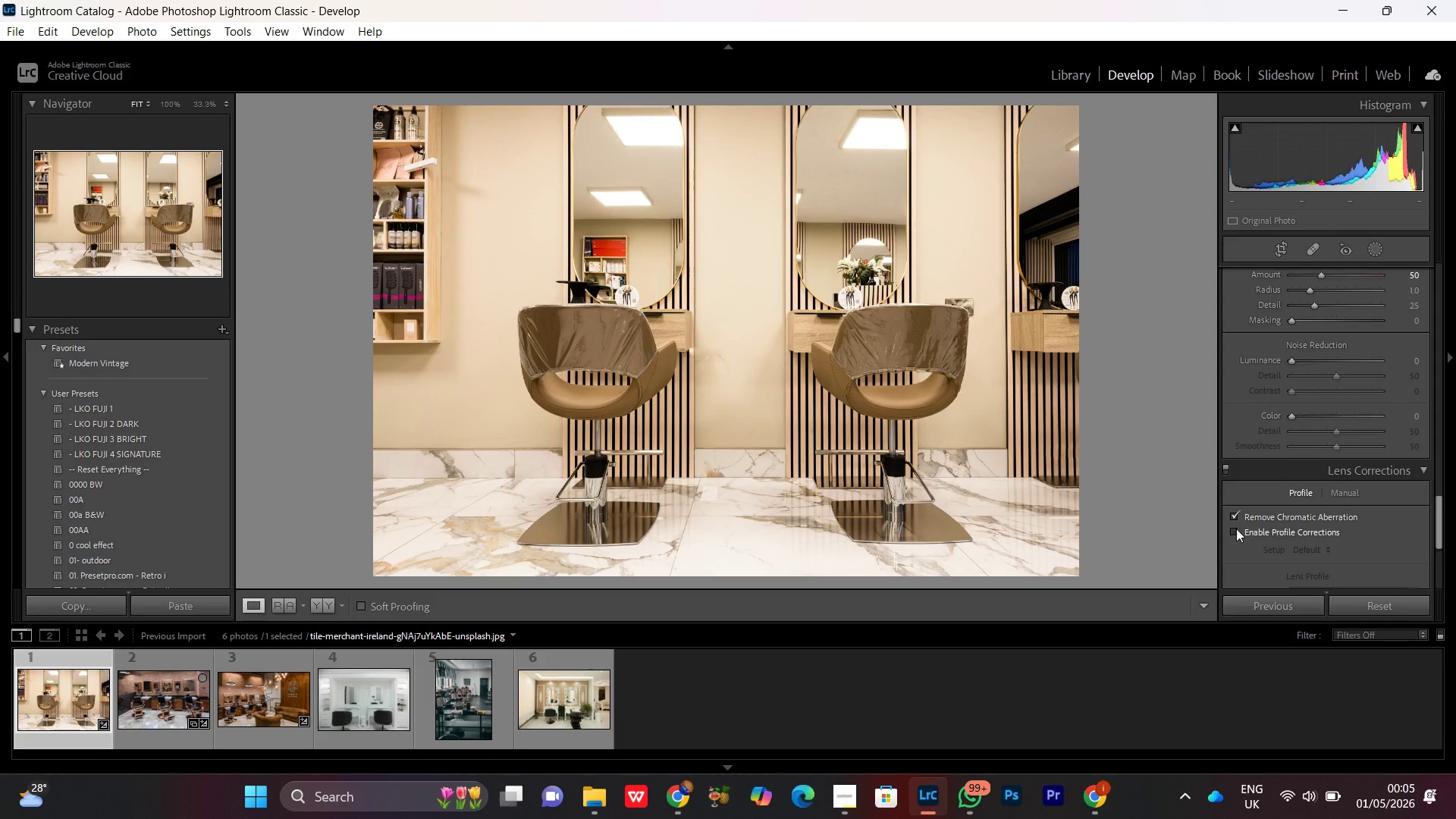 
double_click([1235, 529])
 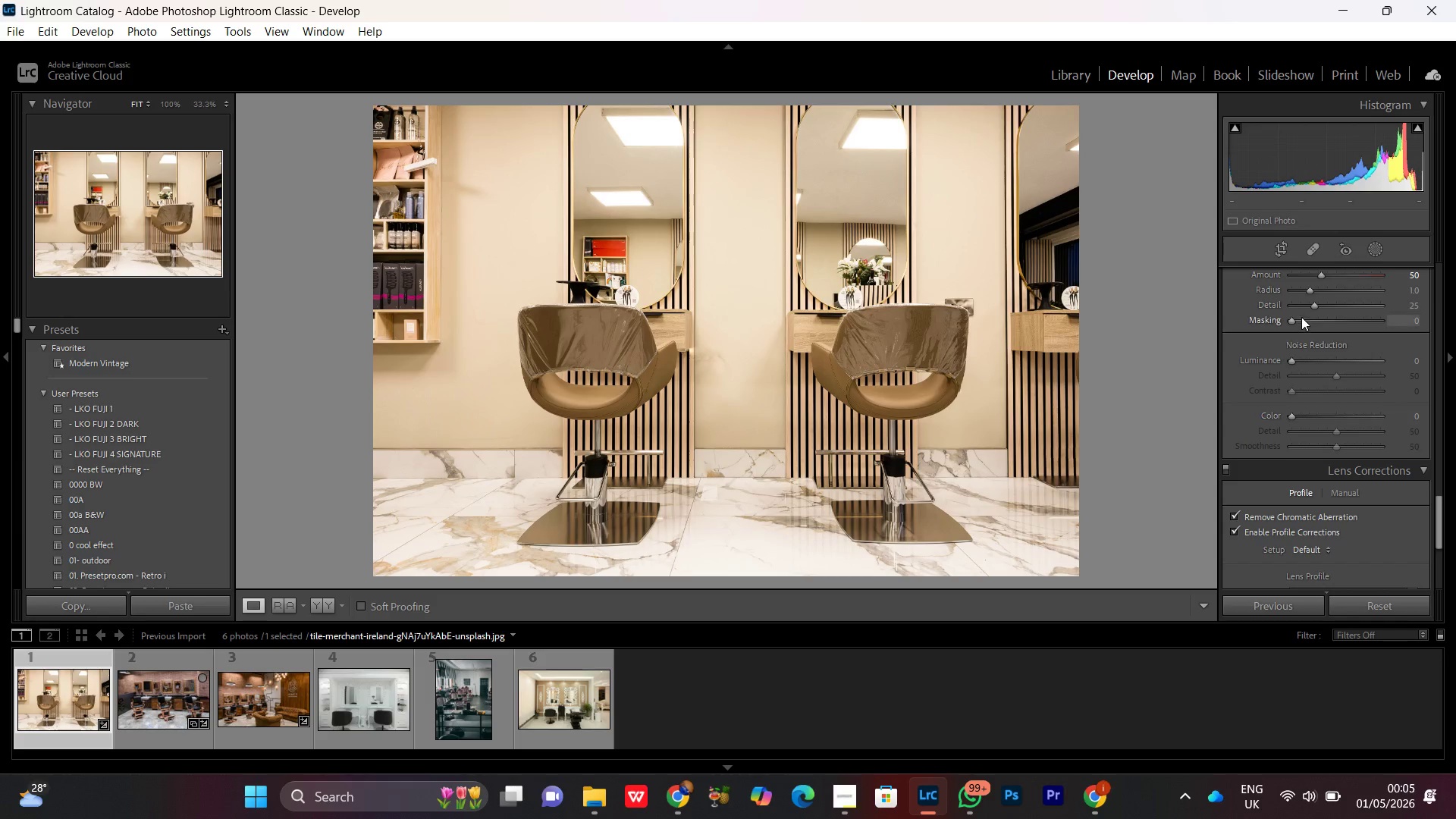 
left_click([1291, 360])
 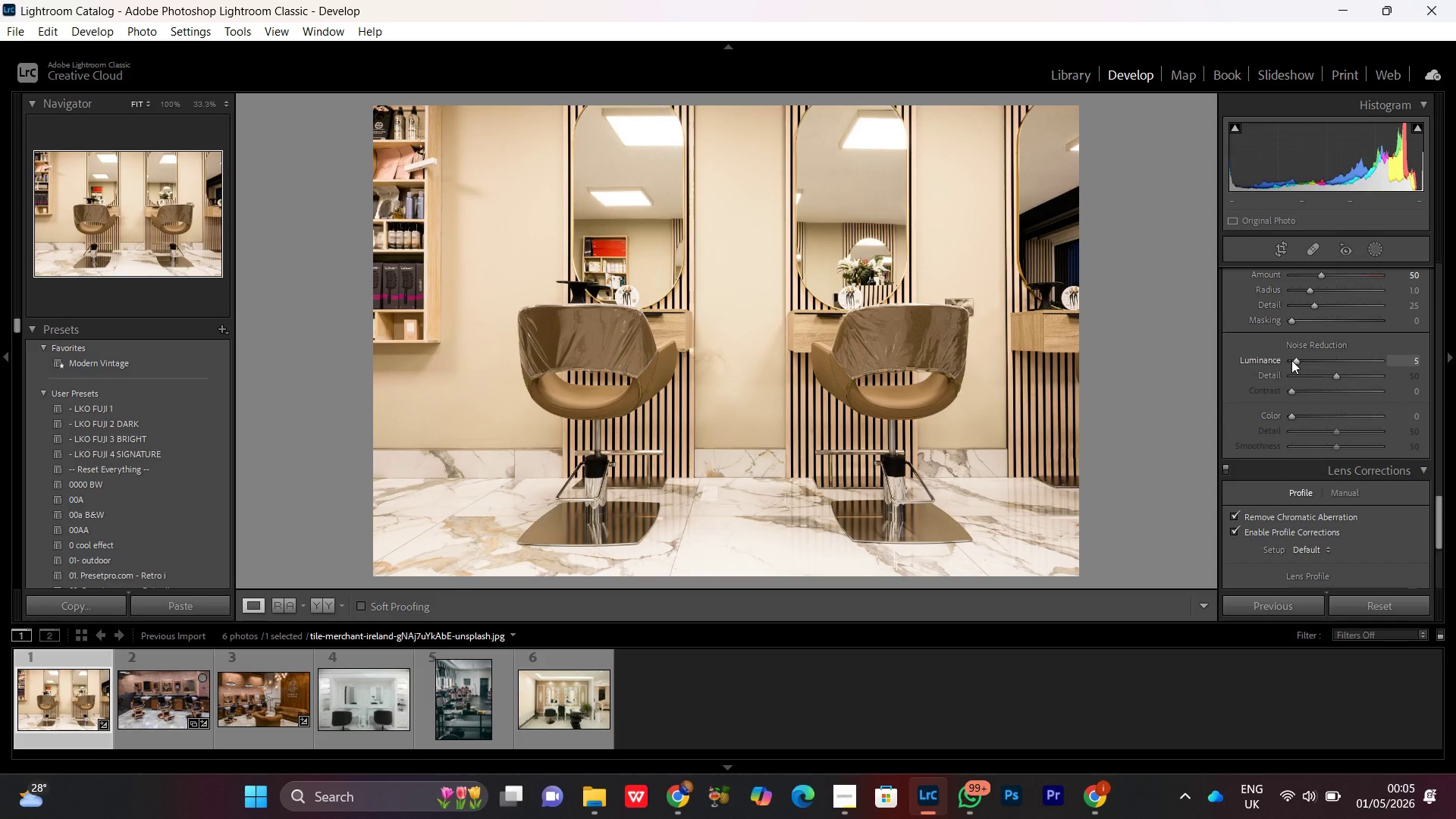 
scroll: coordinate [1293, 360], scroll_direction: up, amount: 4.0
 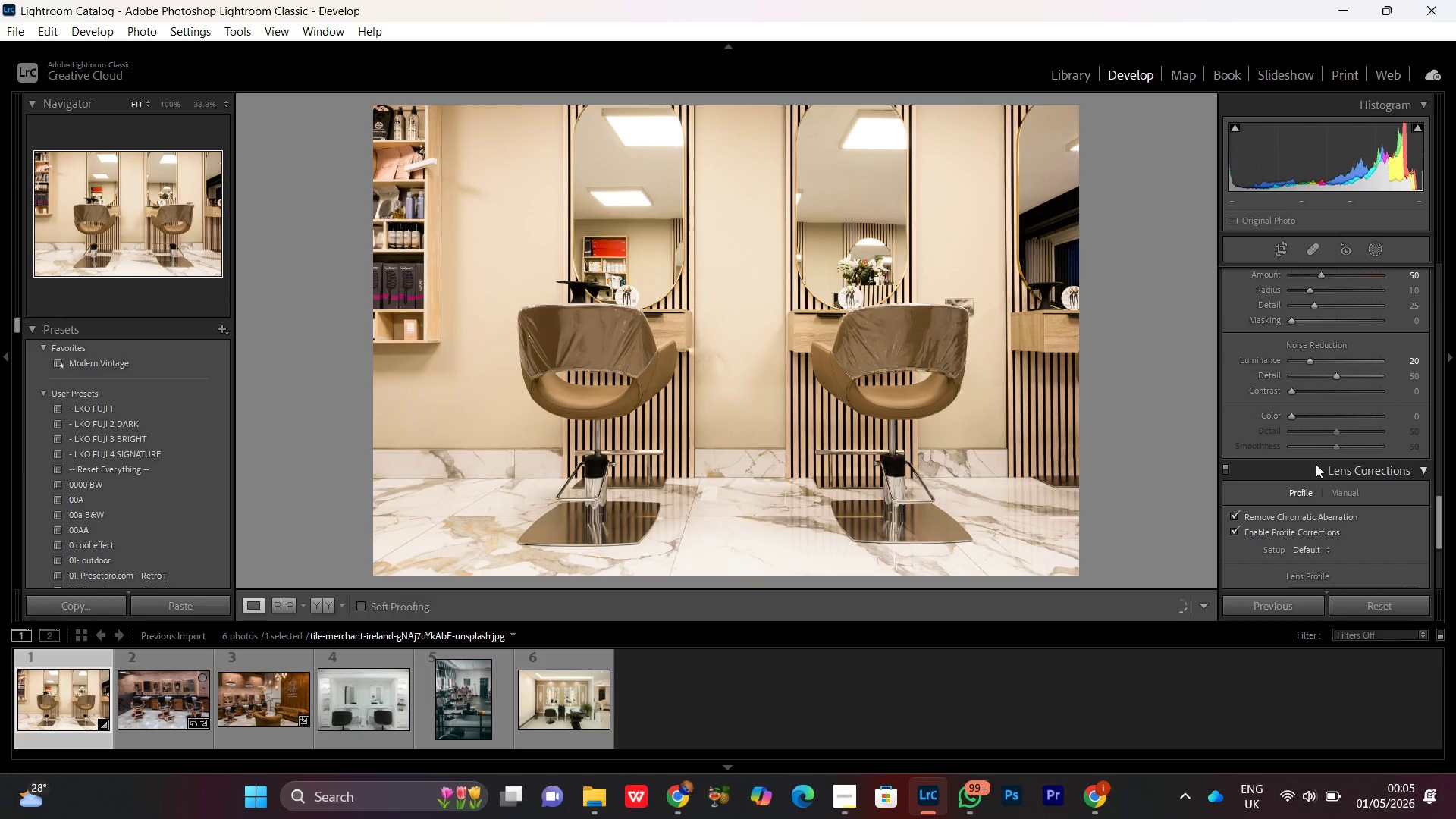 
scroll: coordinate [1316, 466], scroll_direction: down, amount: 6.0
 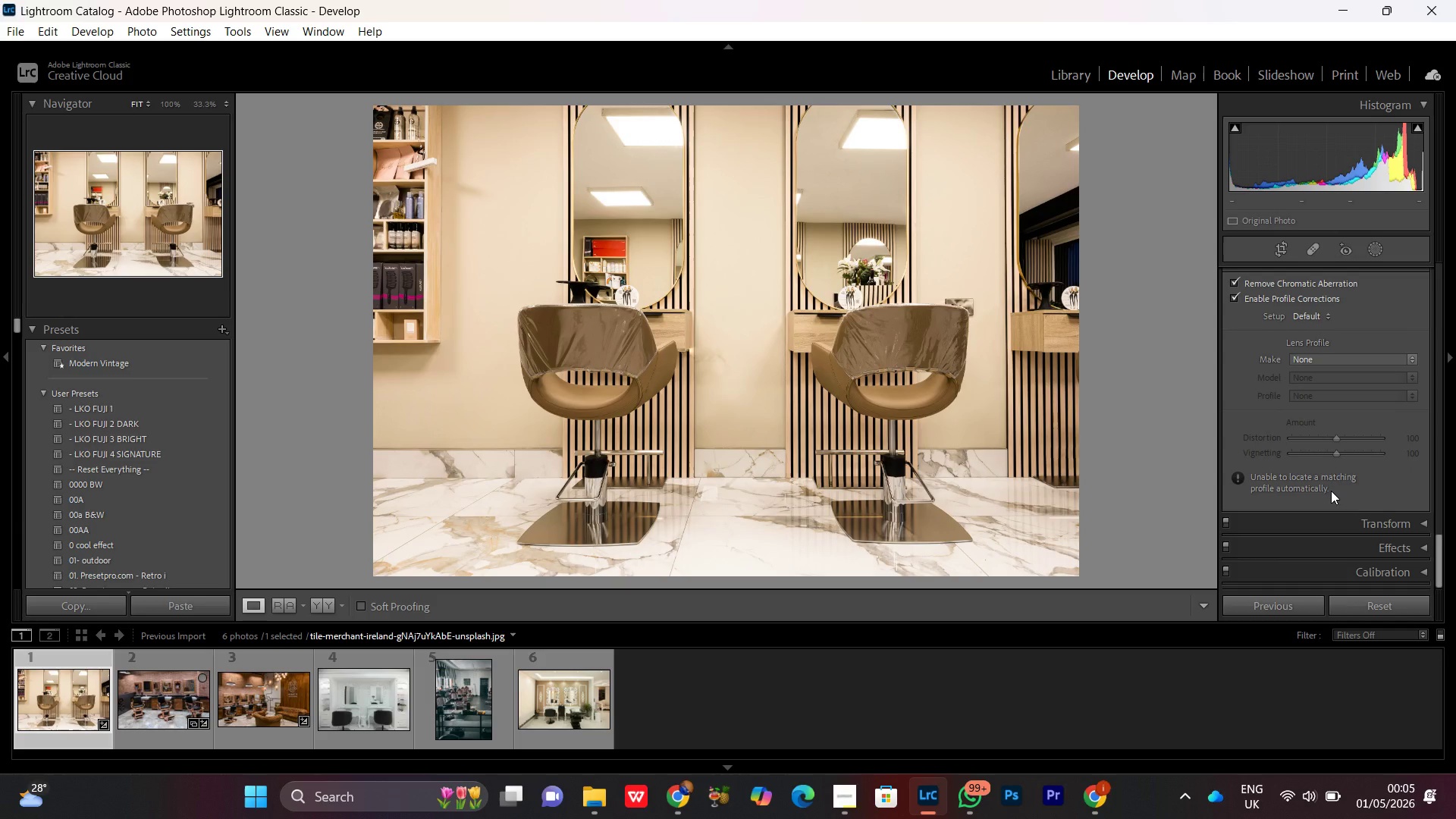 
wait(16.9)
 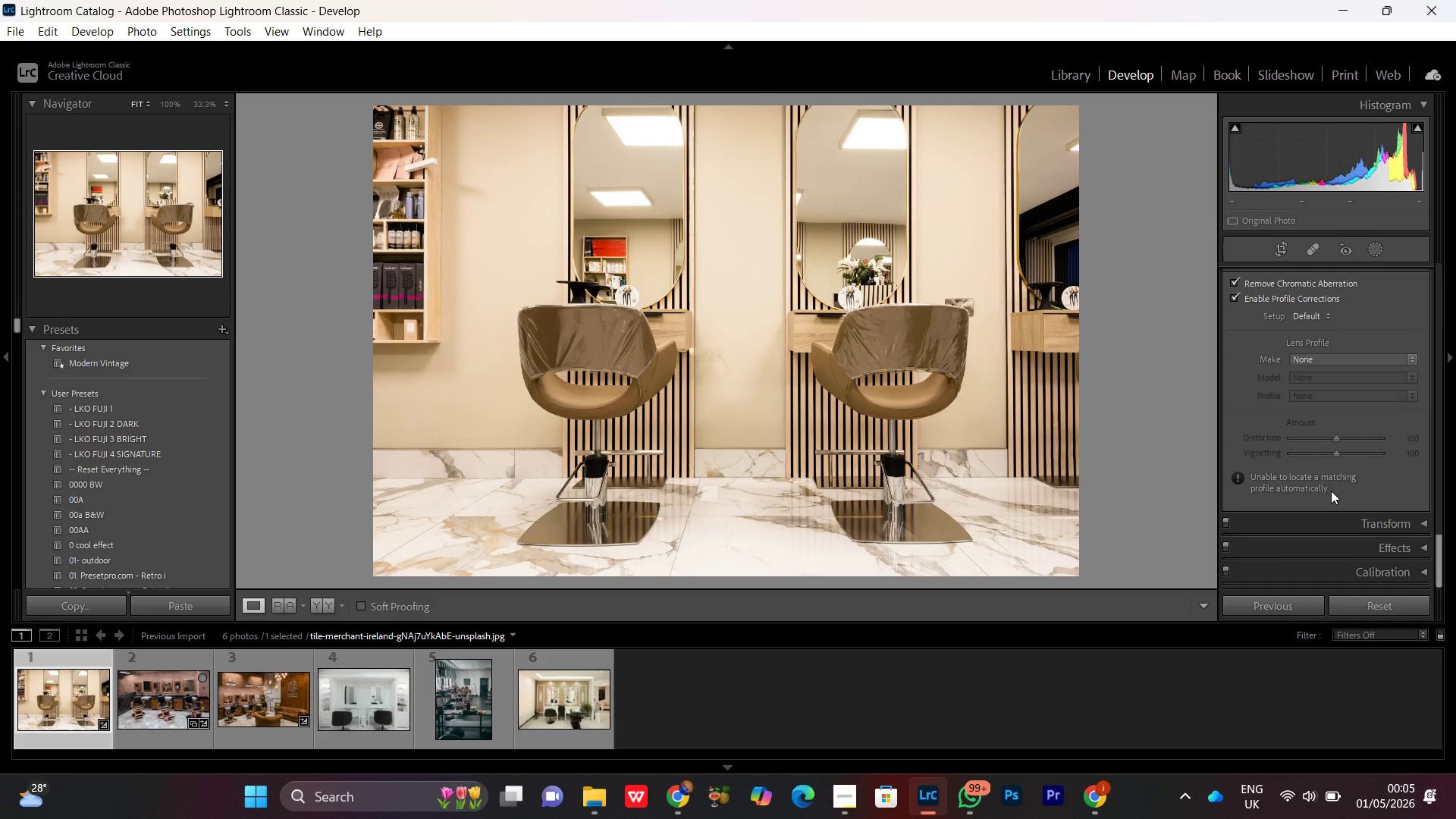 
double_click([866, 382])
 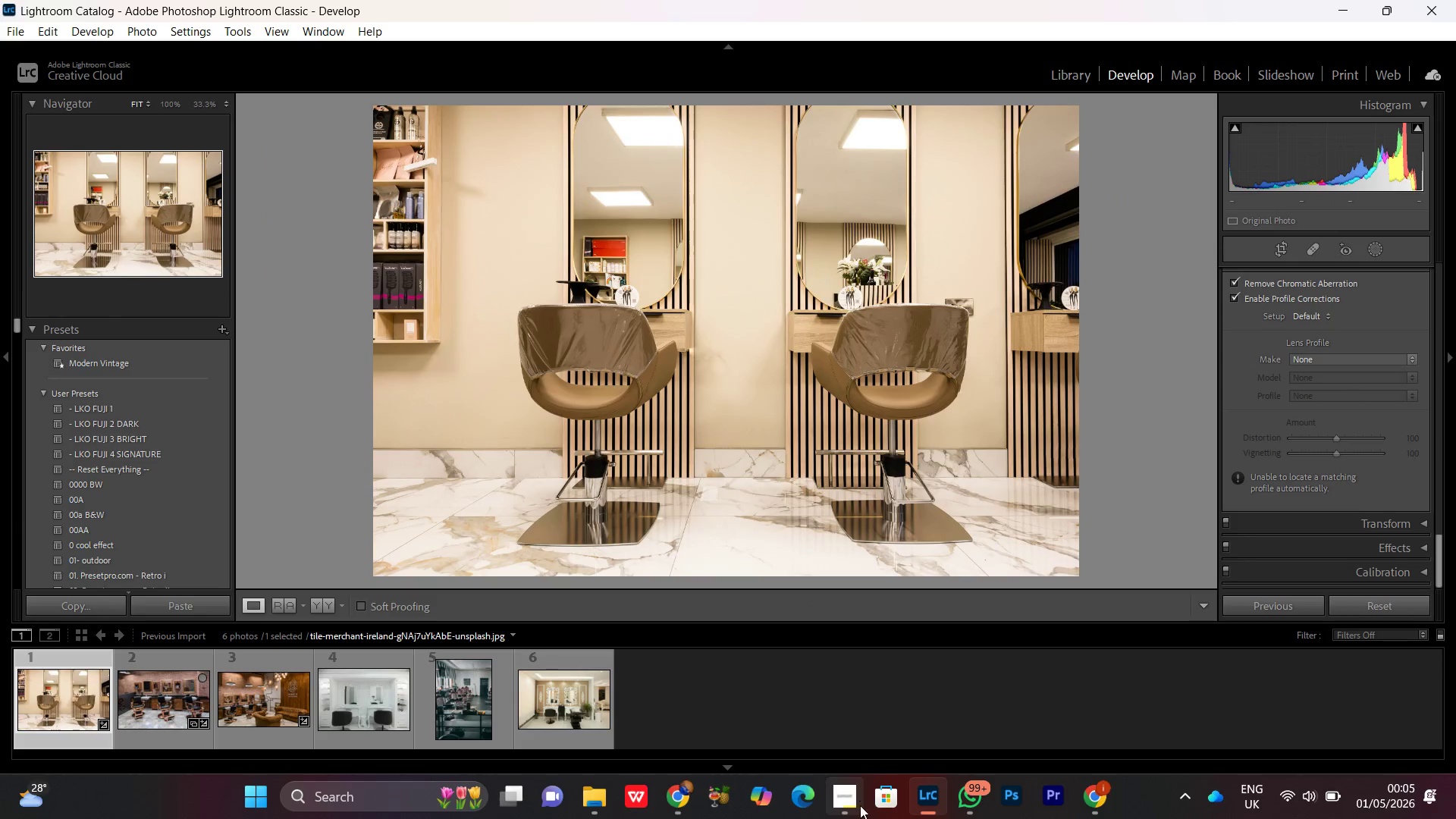 
left_click([851, 807])